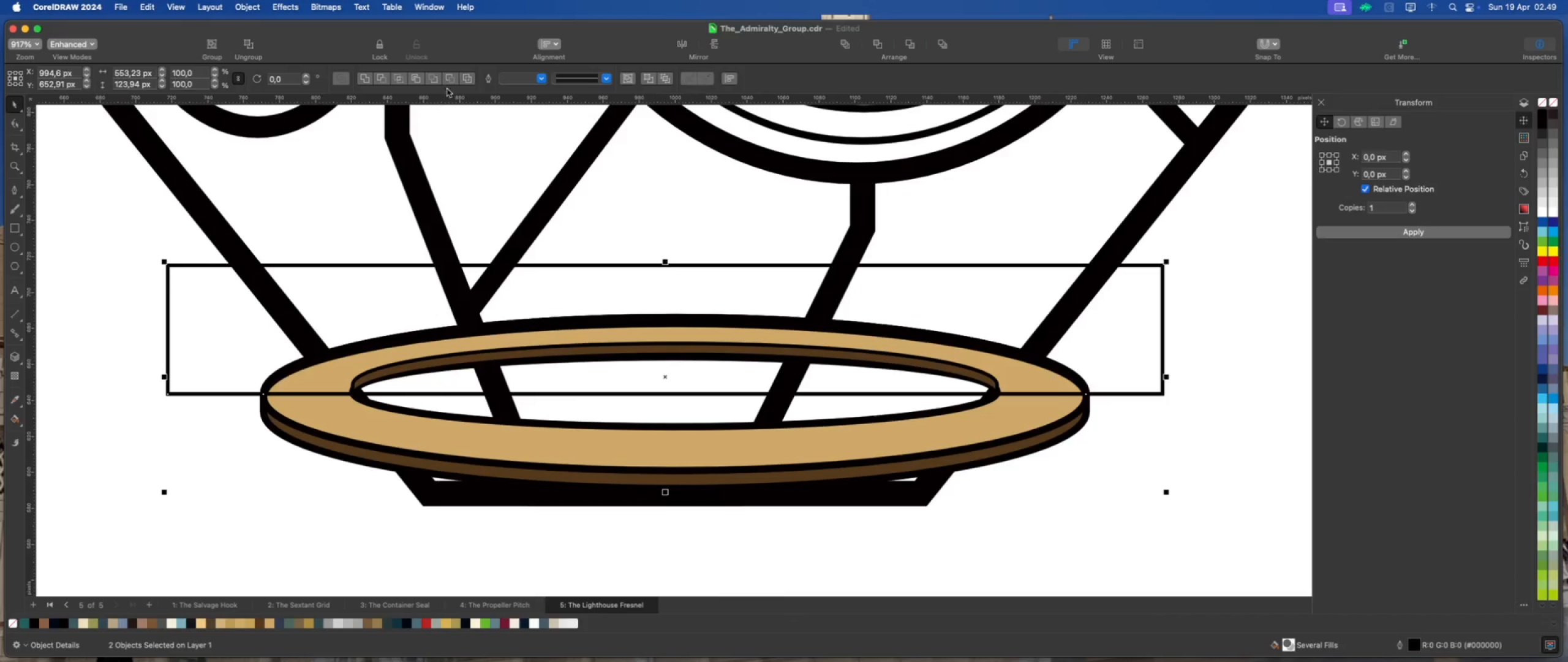 
left_click([448, 78])
 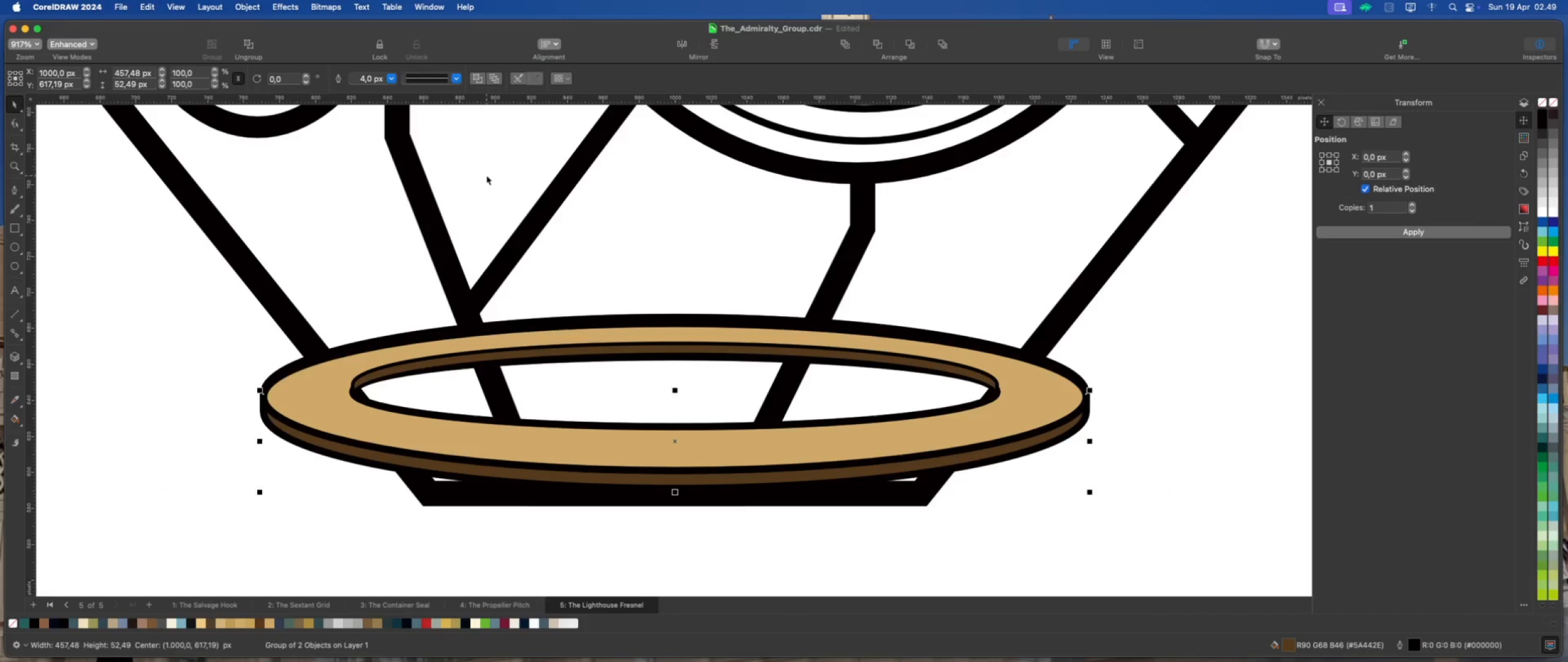 
left_click([486, 175])
 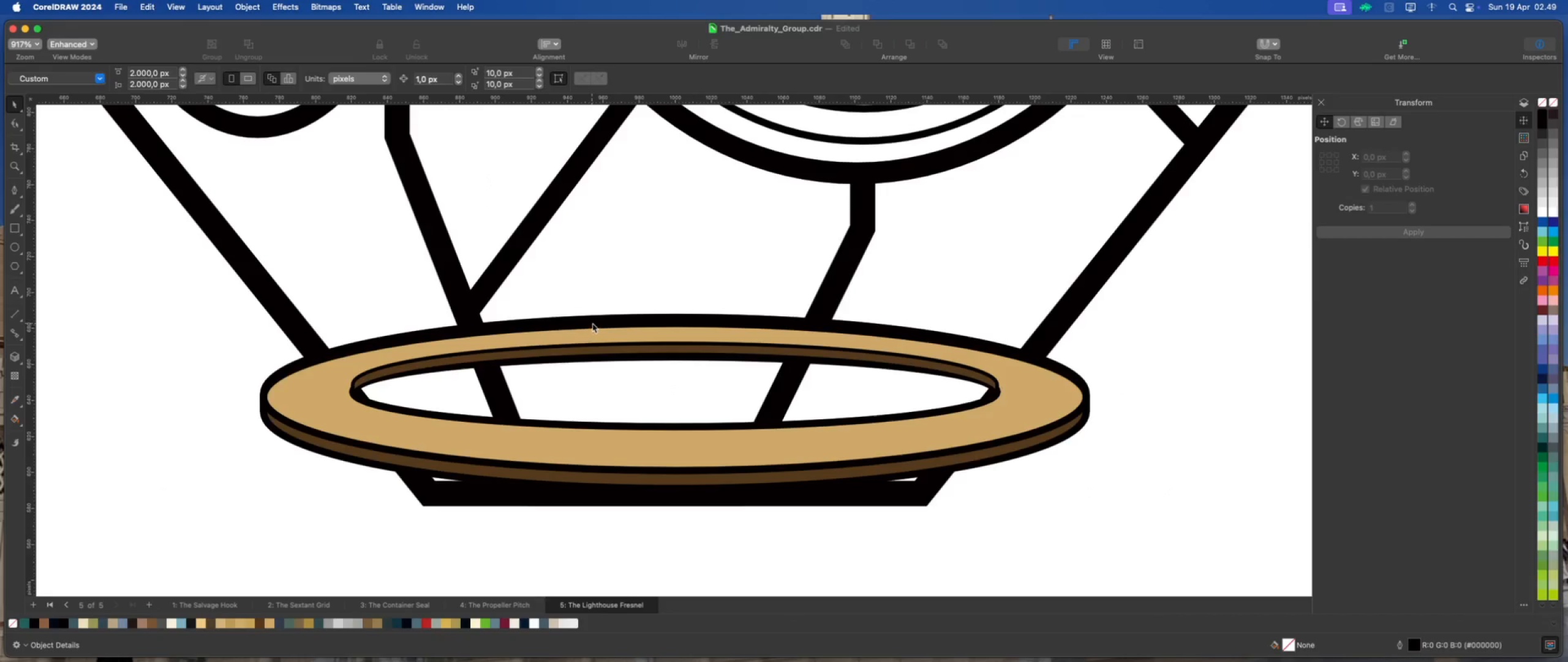 
left_click_drag(start_coordinate=[594, 319], to_coordinate=[587, 275])
 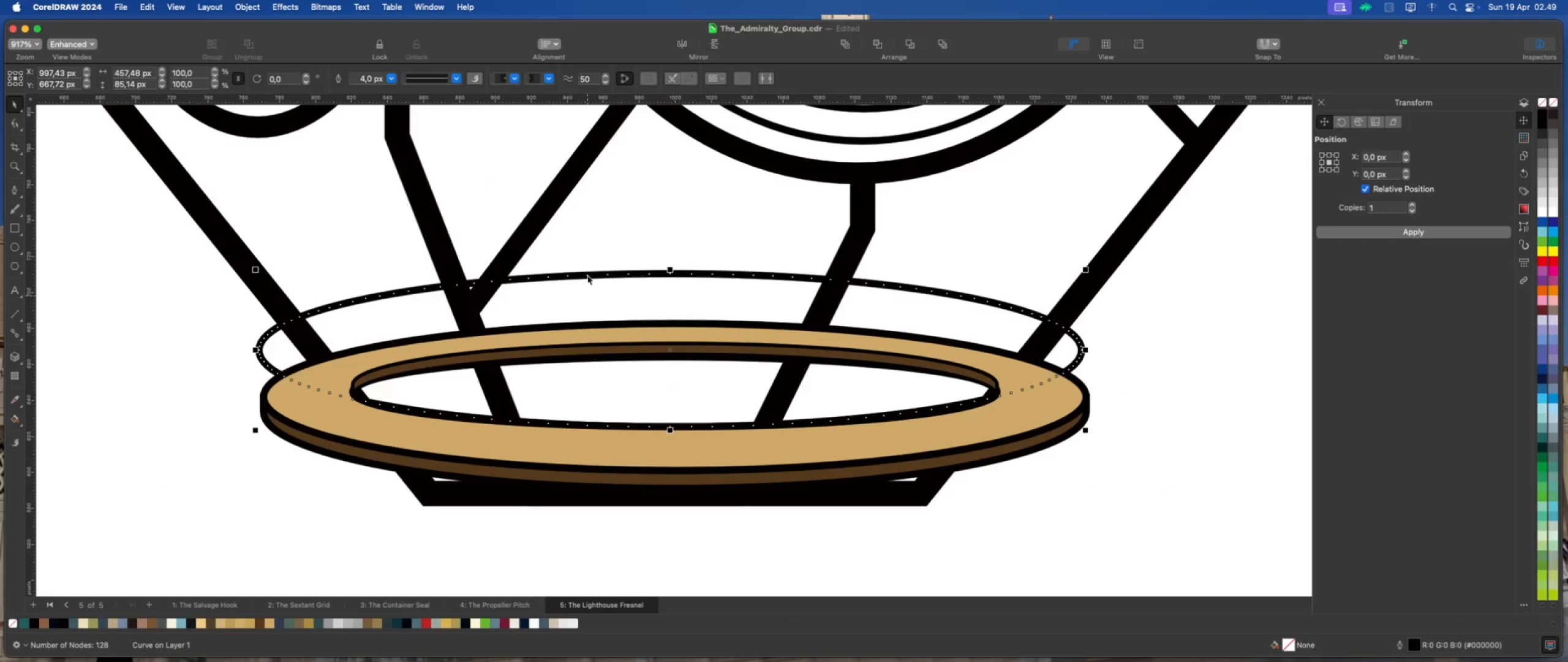 
key(Delete)
 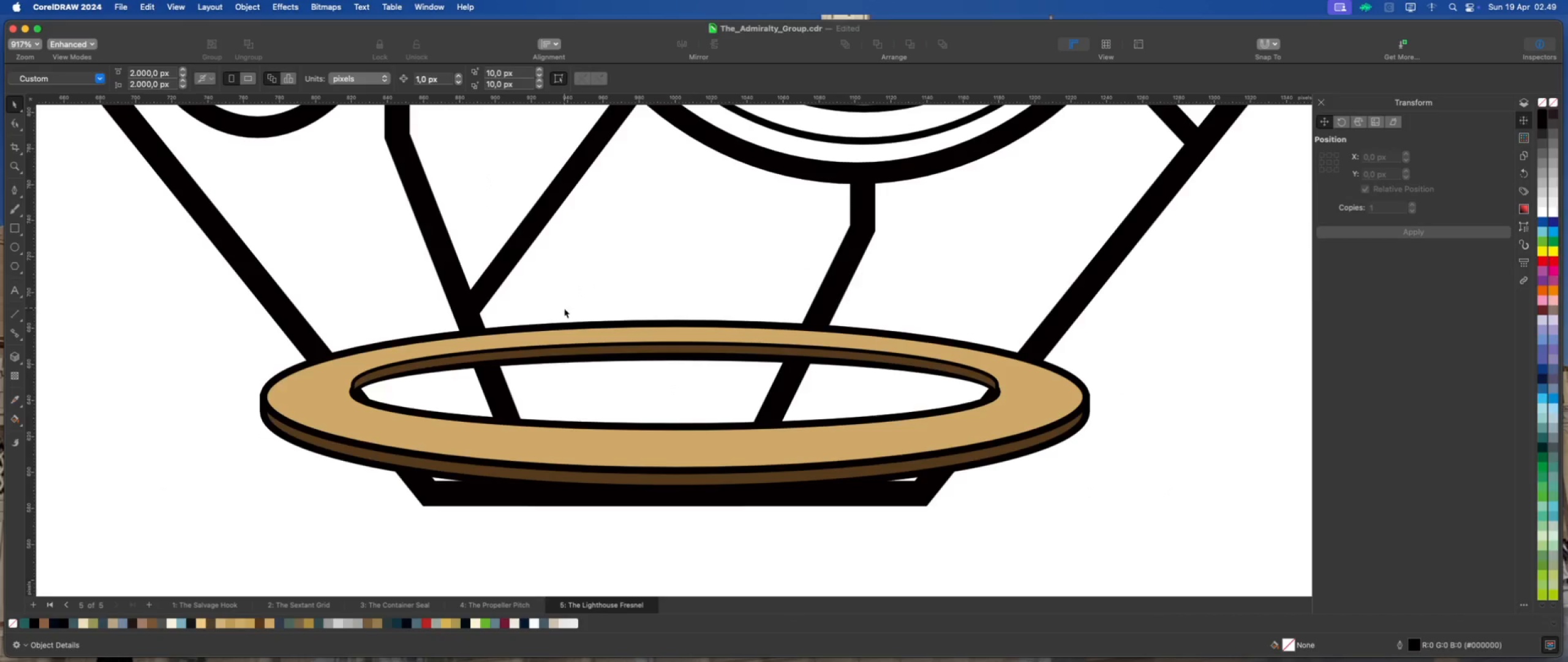 
left_click([888, 451])
 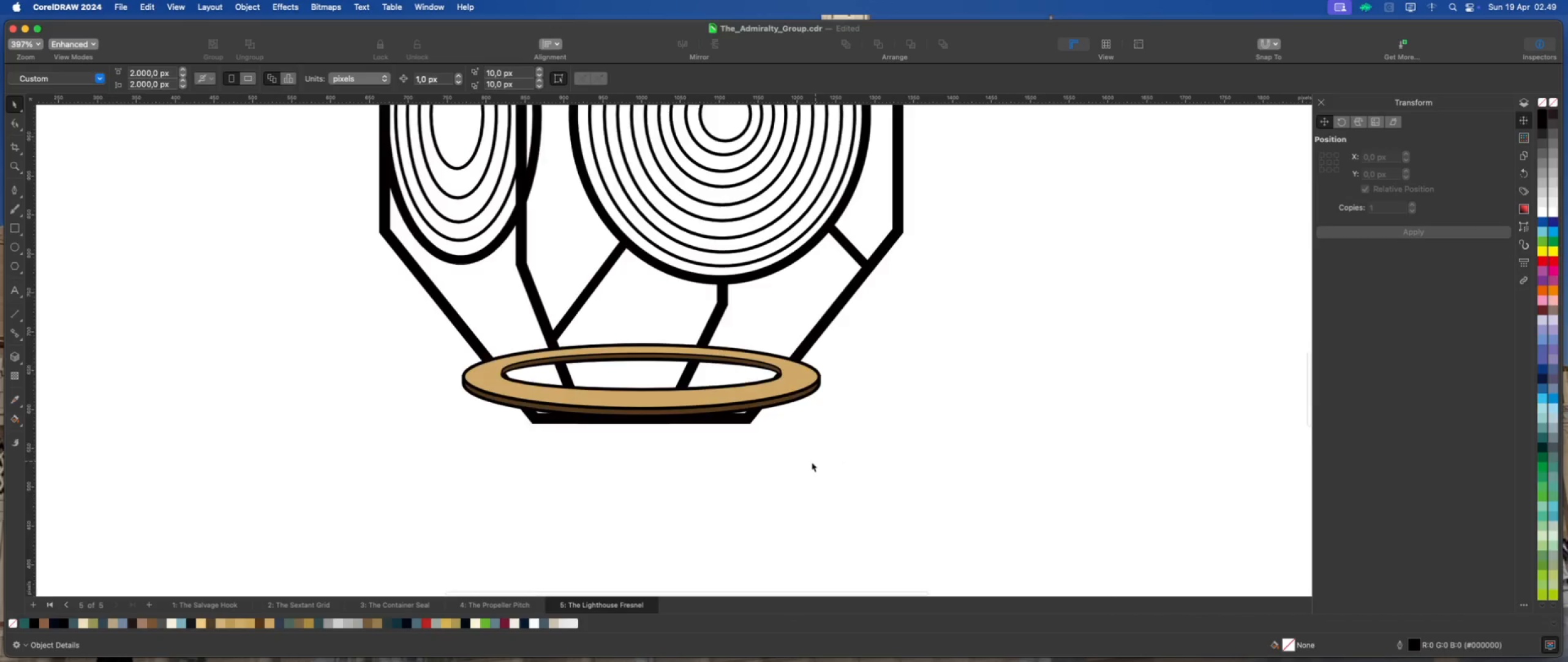 
scroll: coordinate [809, 464], scroll_direction: down, amount: 11.0
 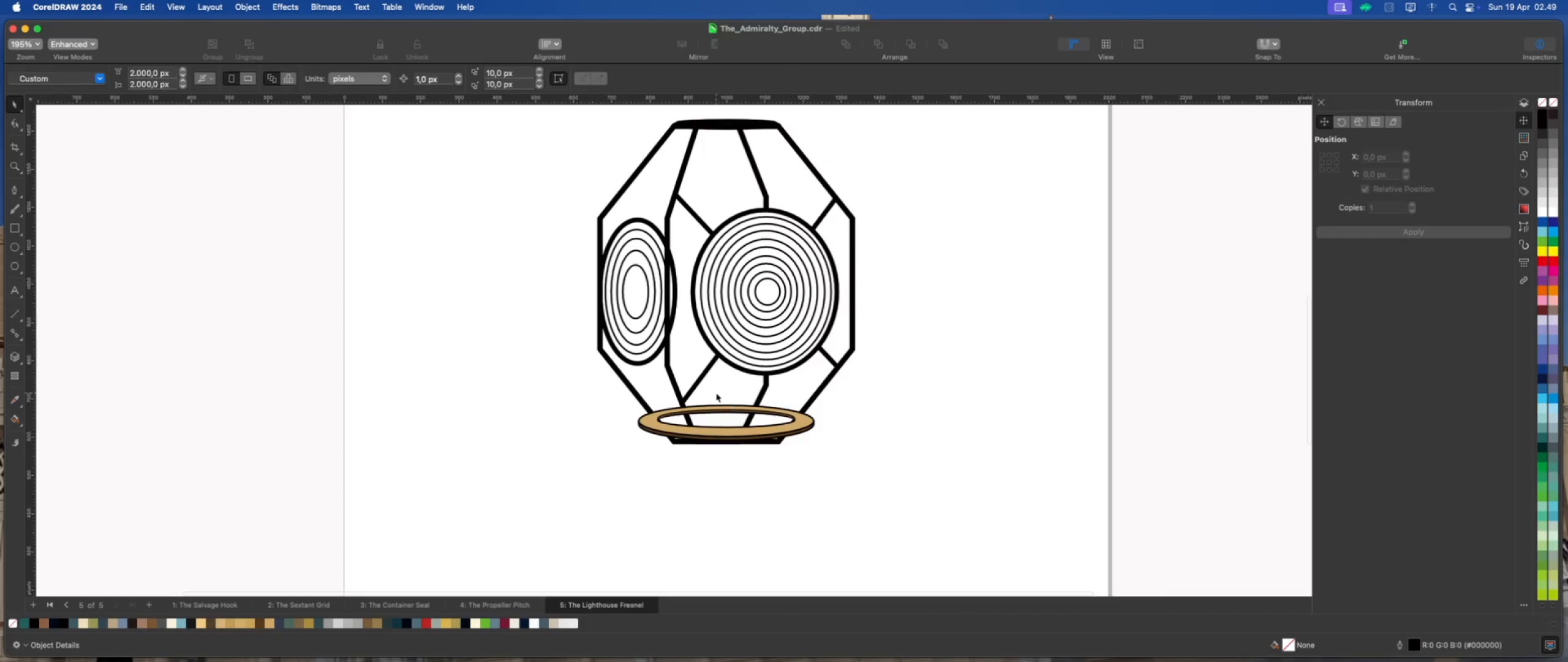 
scroll: coordinate [717, 400], scroll_direction: up, amount: 4.0
 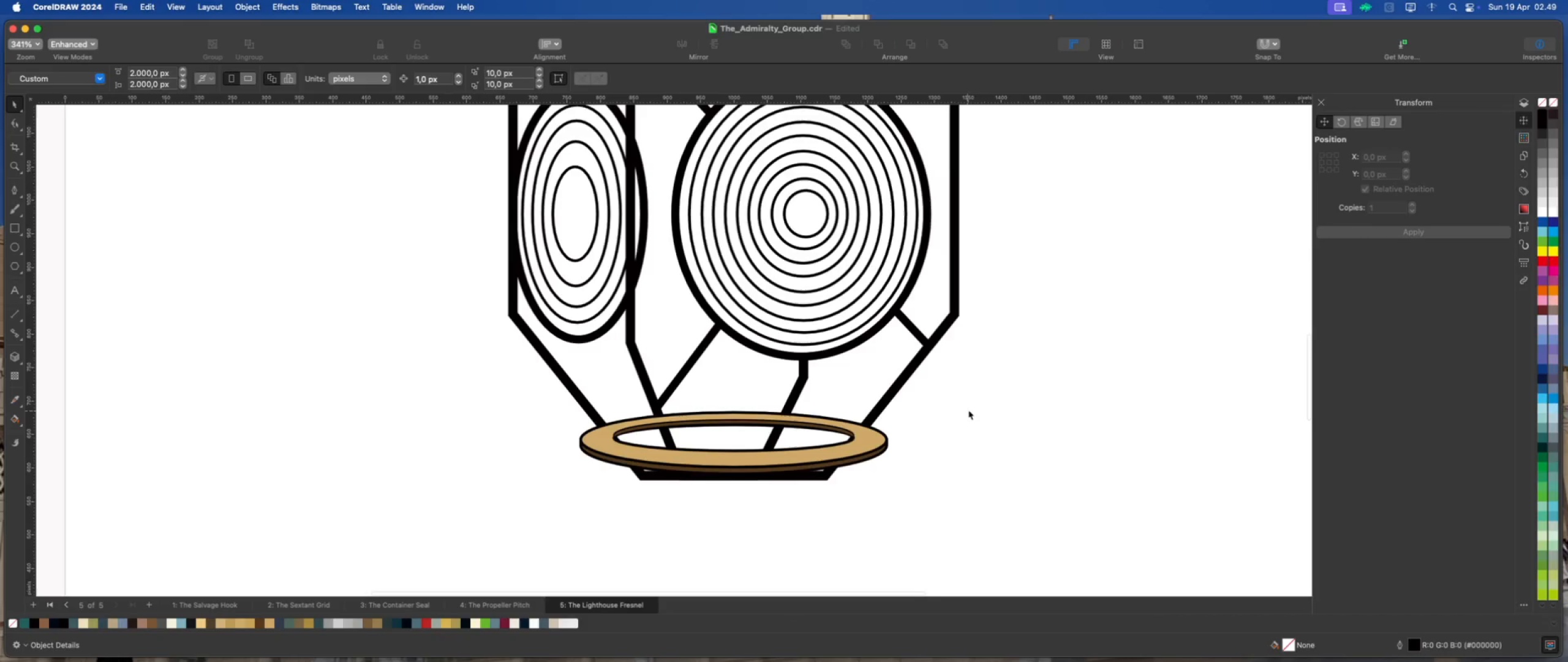 
left_click_drag(start_coordinate=[971, 409], to_coordinate=[466, 527])
 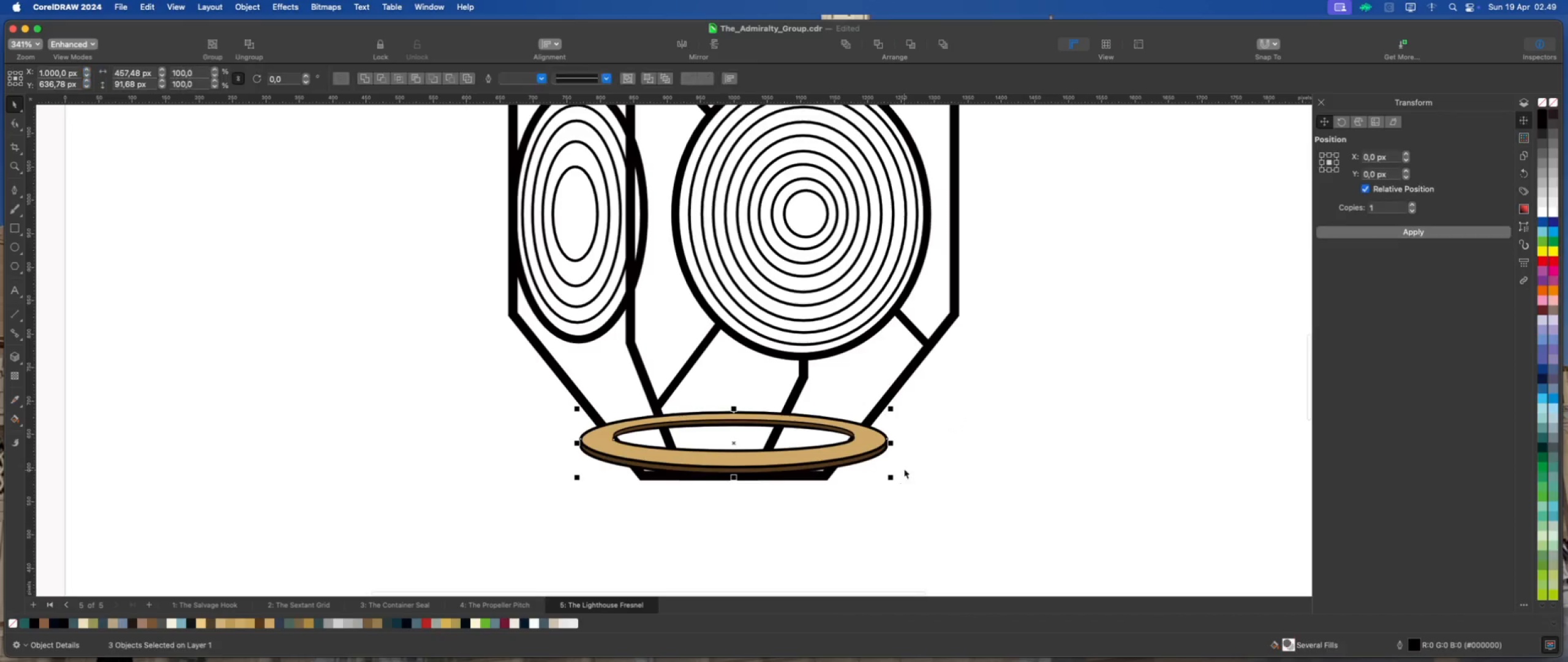 
scroll: coordinate [902, 466], scroll_direction: up, amount: 2.0
 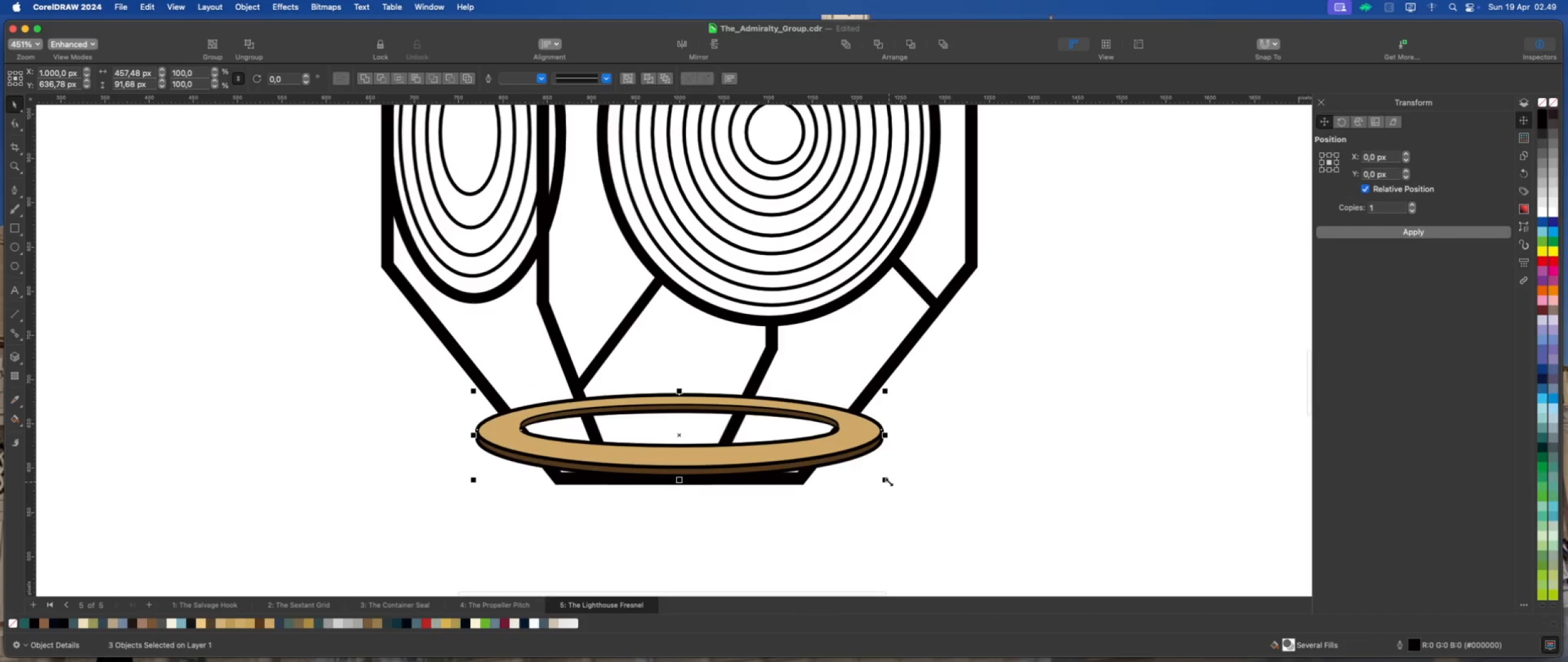 
left_click_drag(start_coordinate=[887, 481], to_coordinate=[905, 489])
 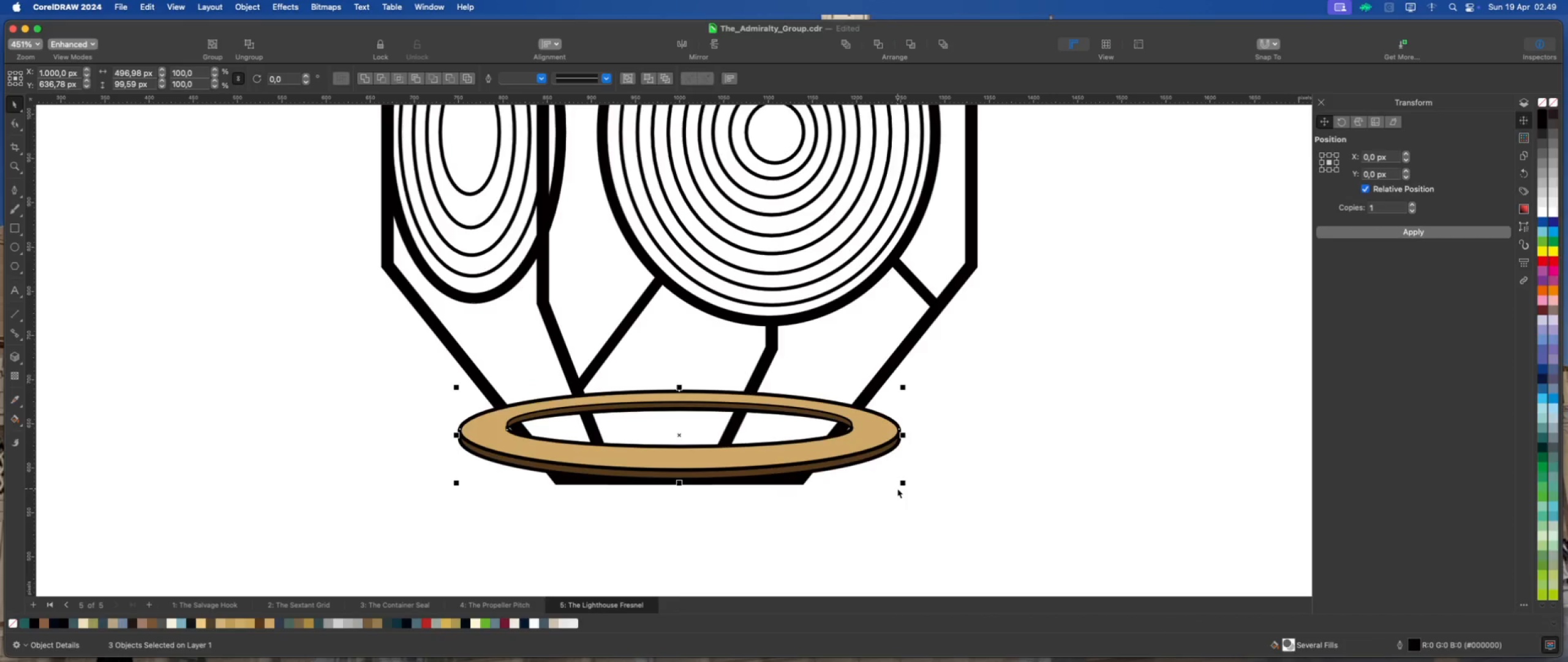 
hold_key(key=ShiftLeft, duration=0.87)
 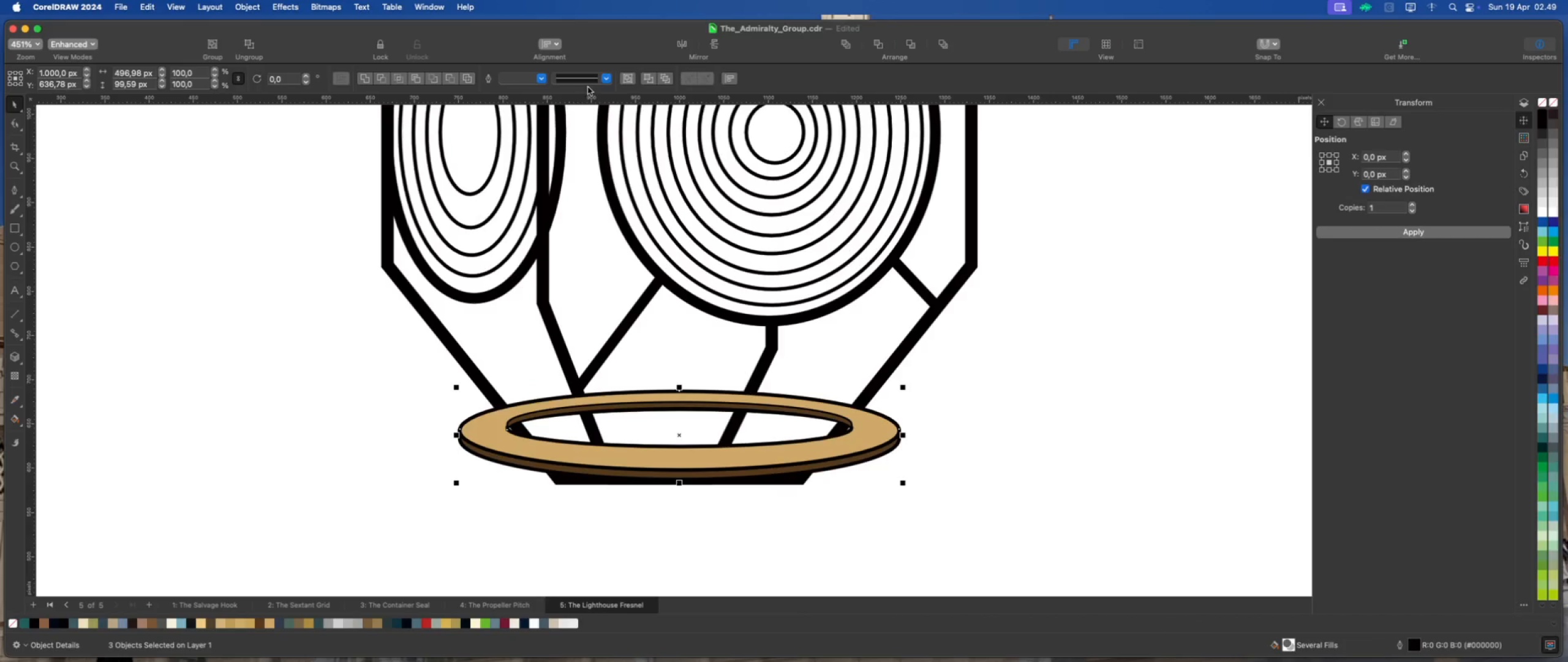 
left_click([539, 78])
 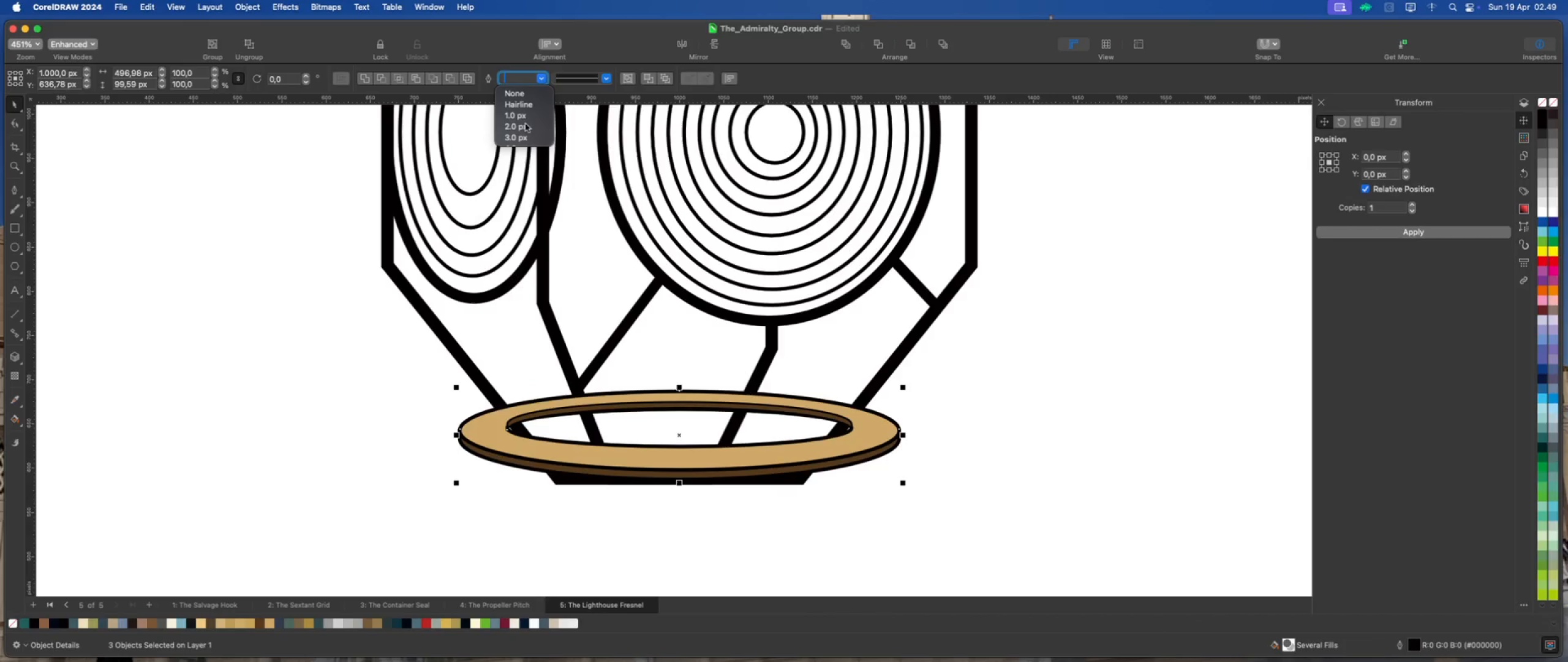 
left_click([524, 125])
 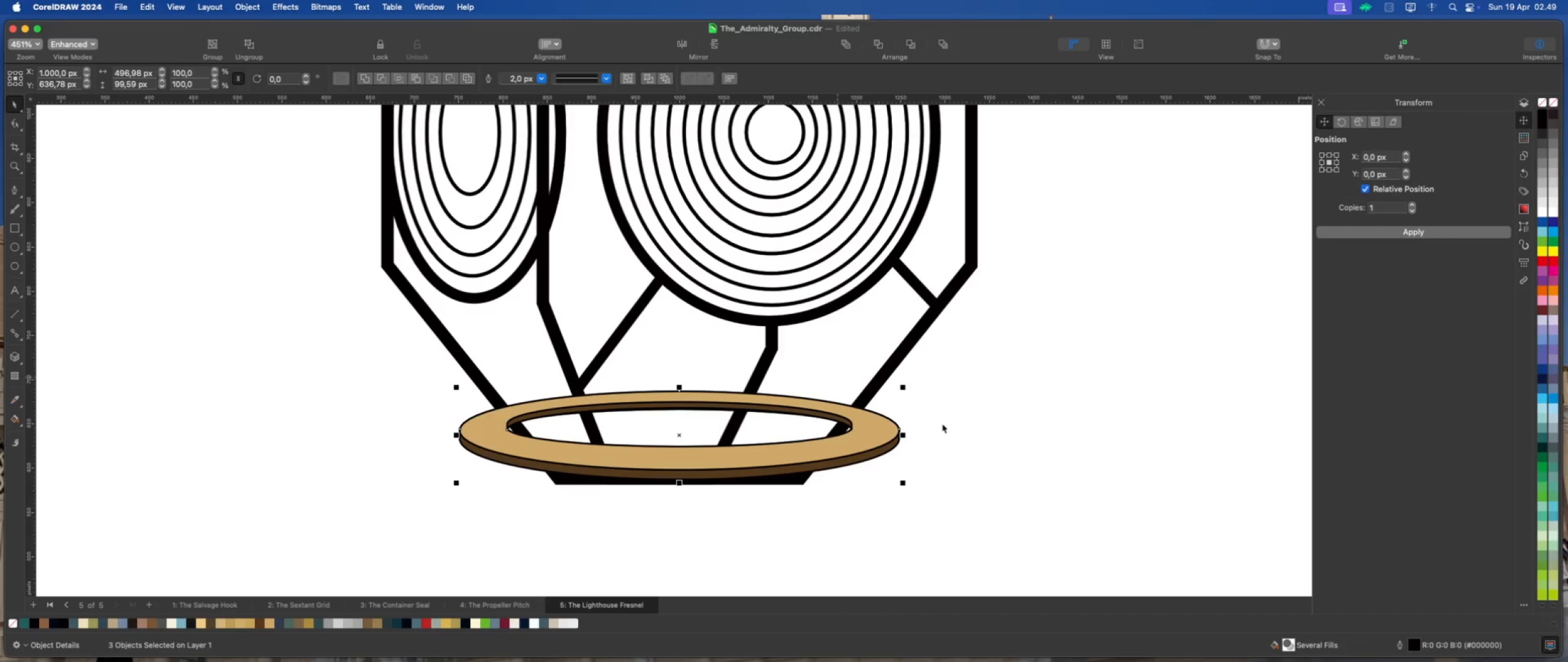 
scroll: coordinate [974, 457], scroll_direction: down, amount: 6.0
 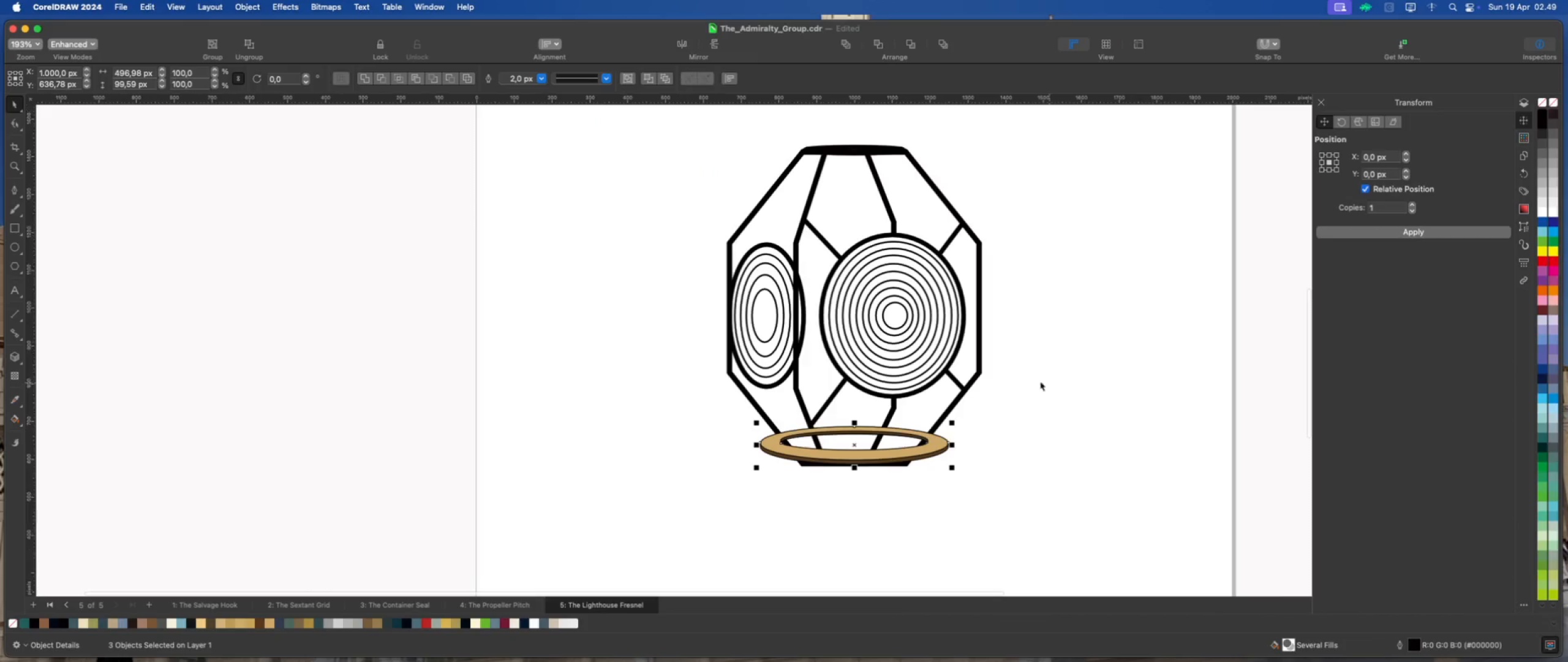 
scroll: coordinate [1009, 327], scroll_direction: none, amount: 0.0
 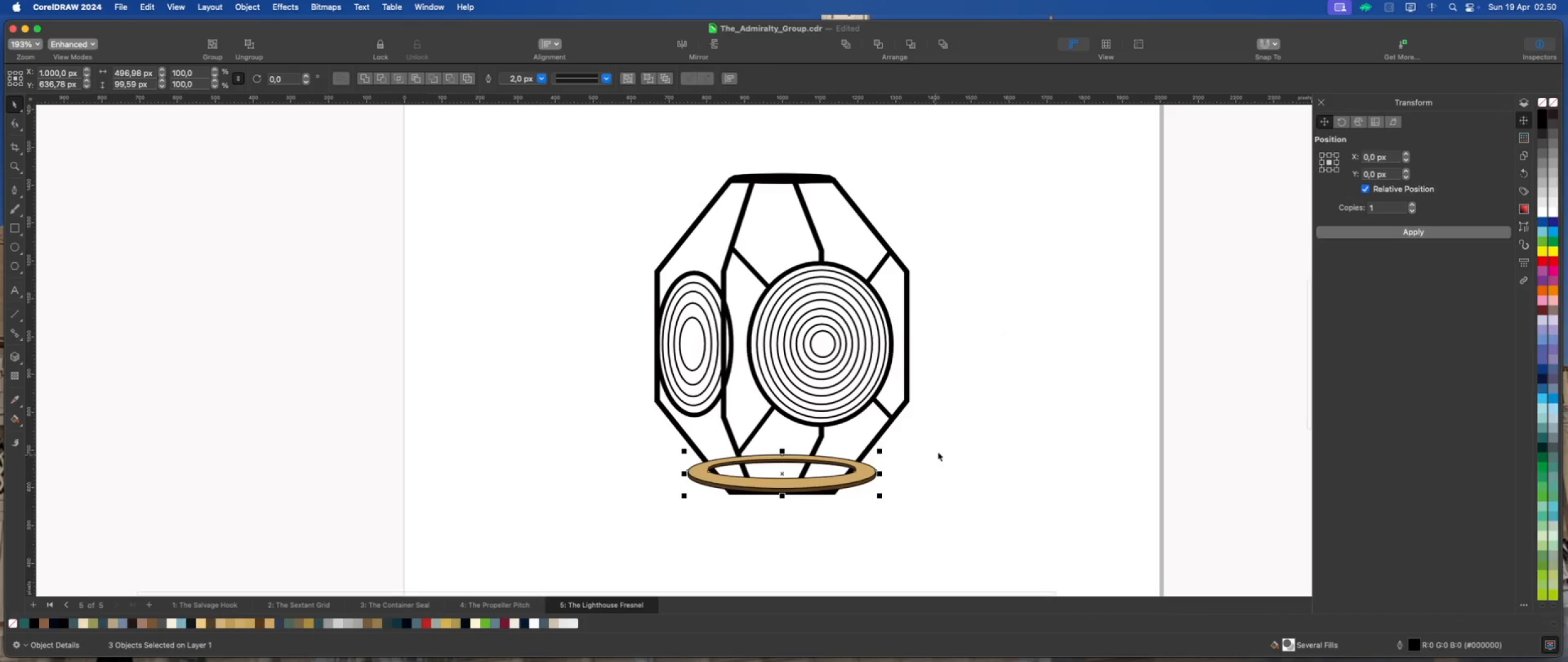 
left_click([940, 444])
 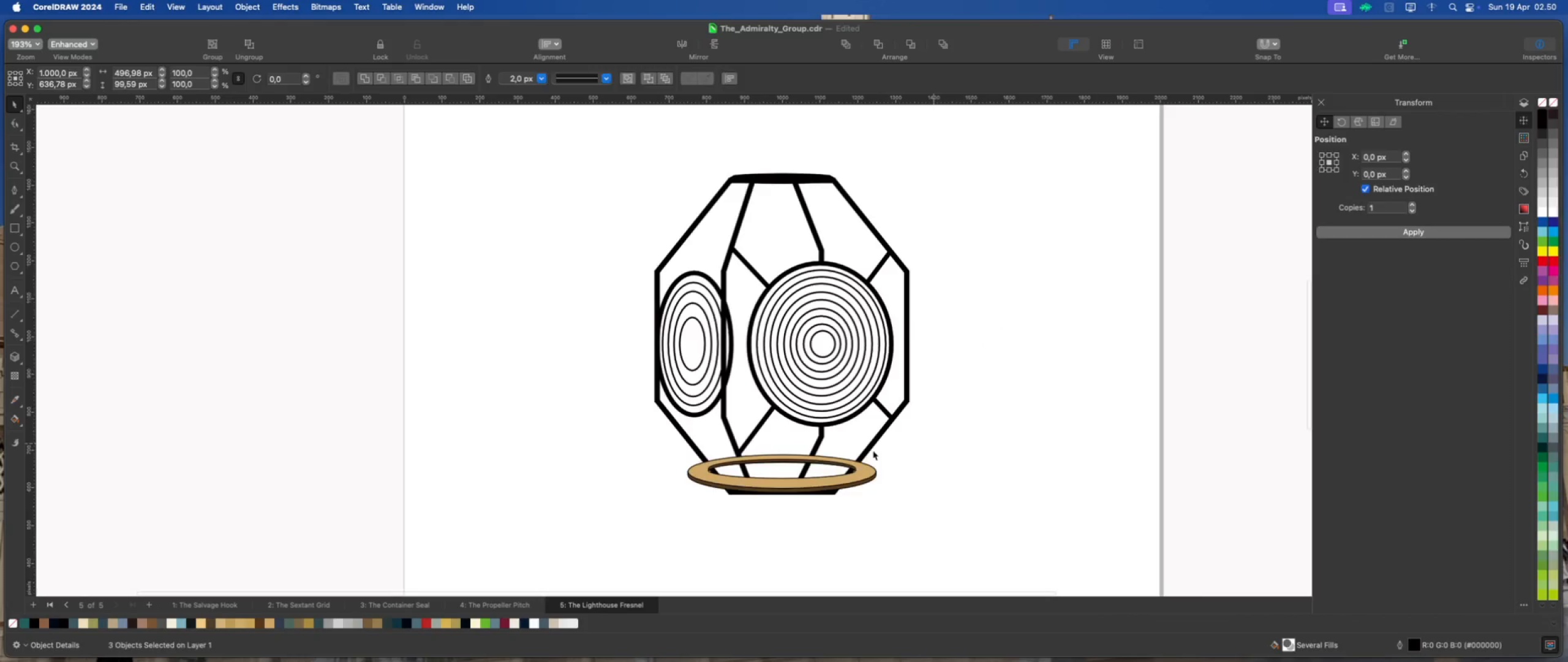 
scroll: coordinate [871, 452], scroll_direction: up, amount: 2.0
 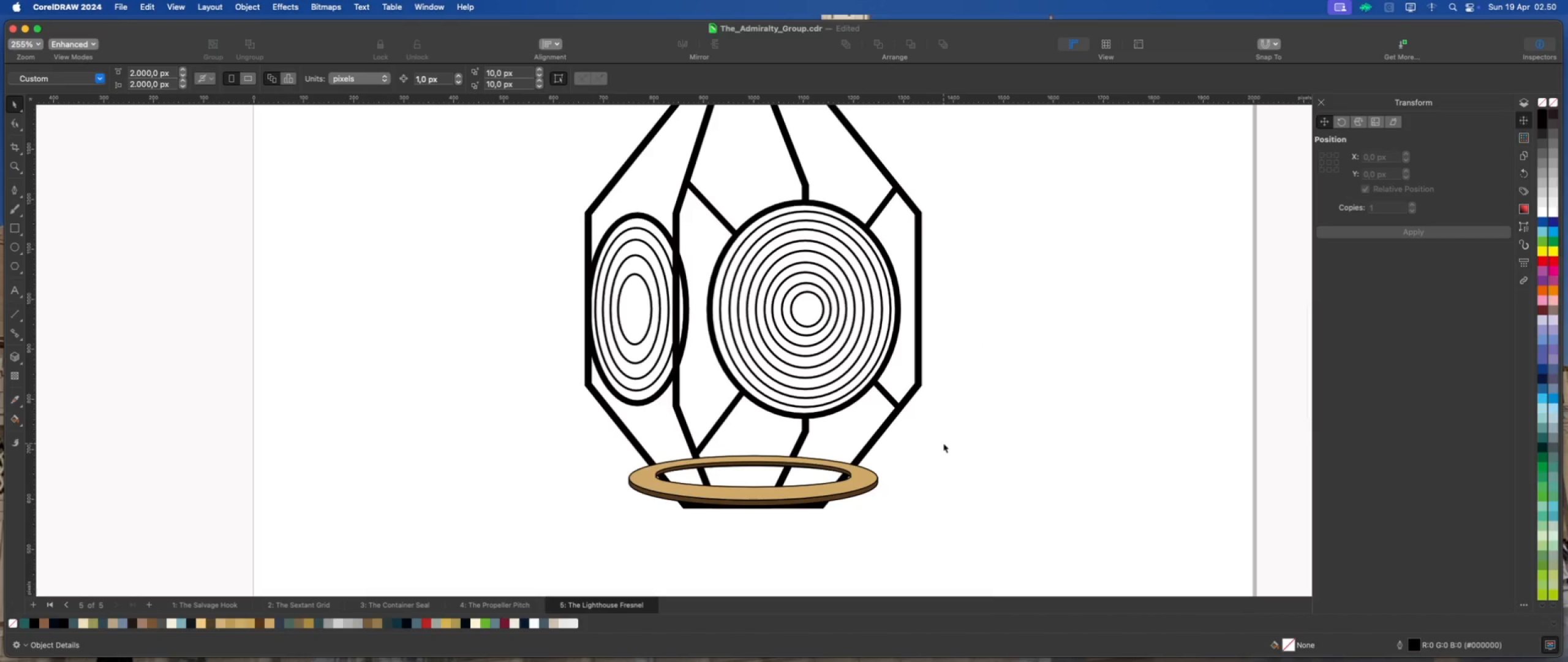 
left_click([720, 177])
 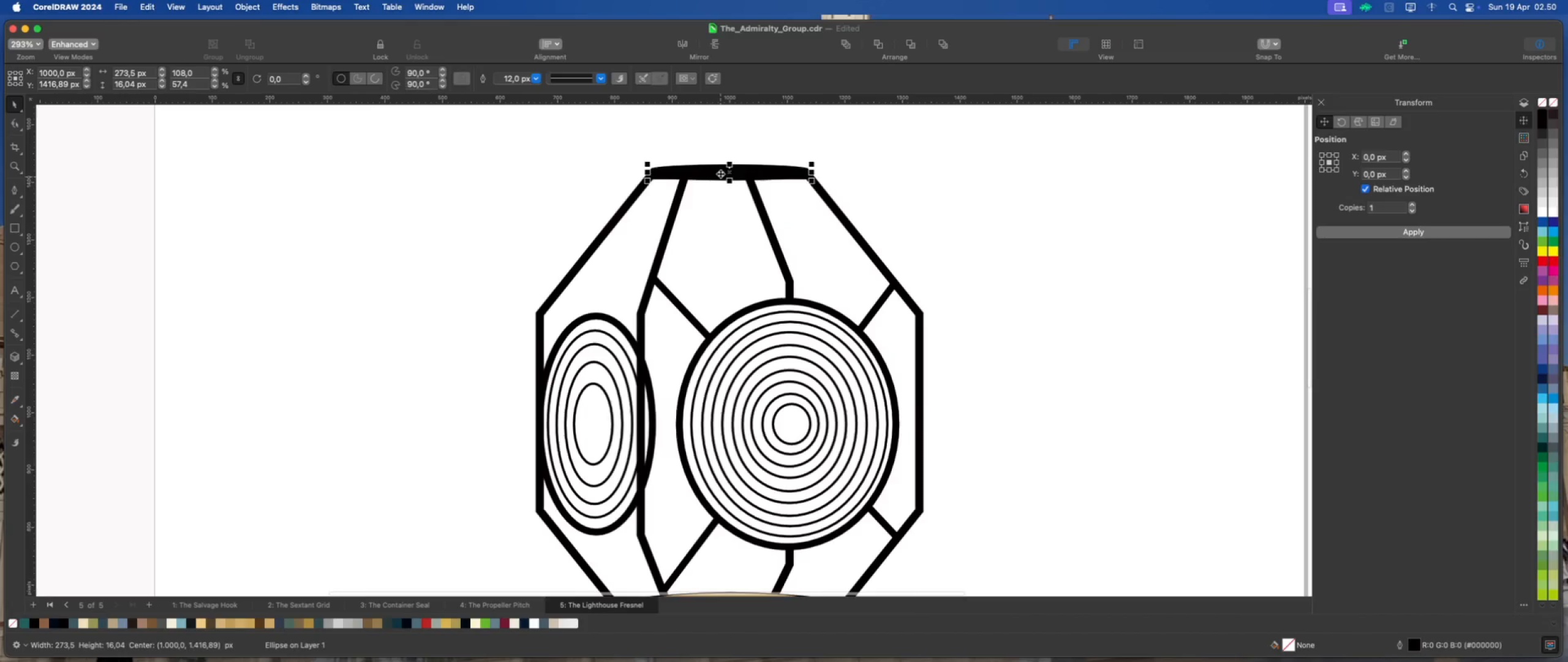 
scroll: coordinate [720, 173], scroll_direction: up, amount: 3.0
 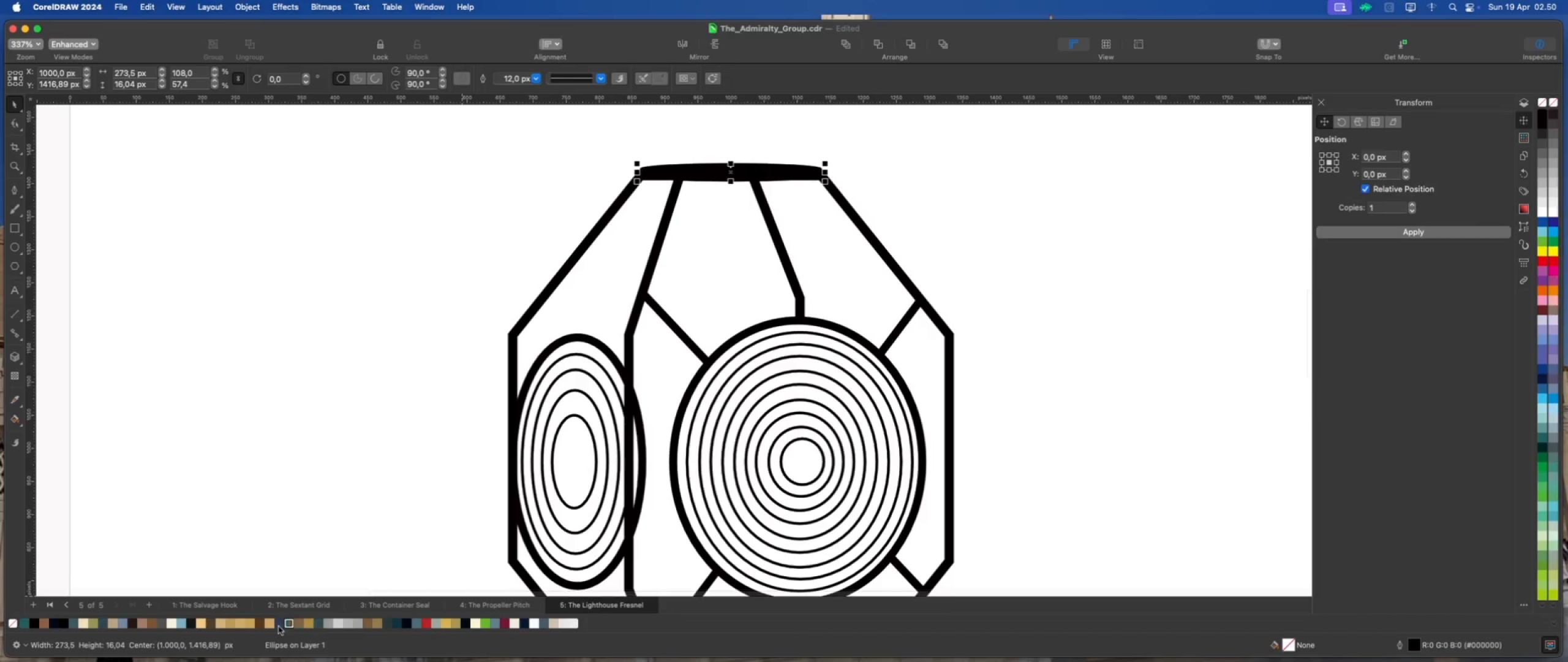 
left_click([261, 625])
 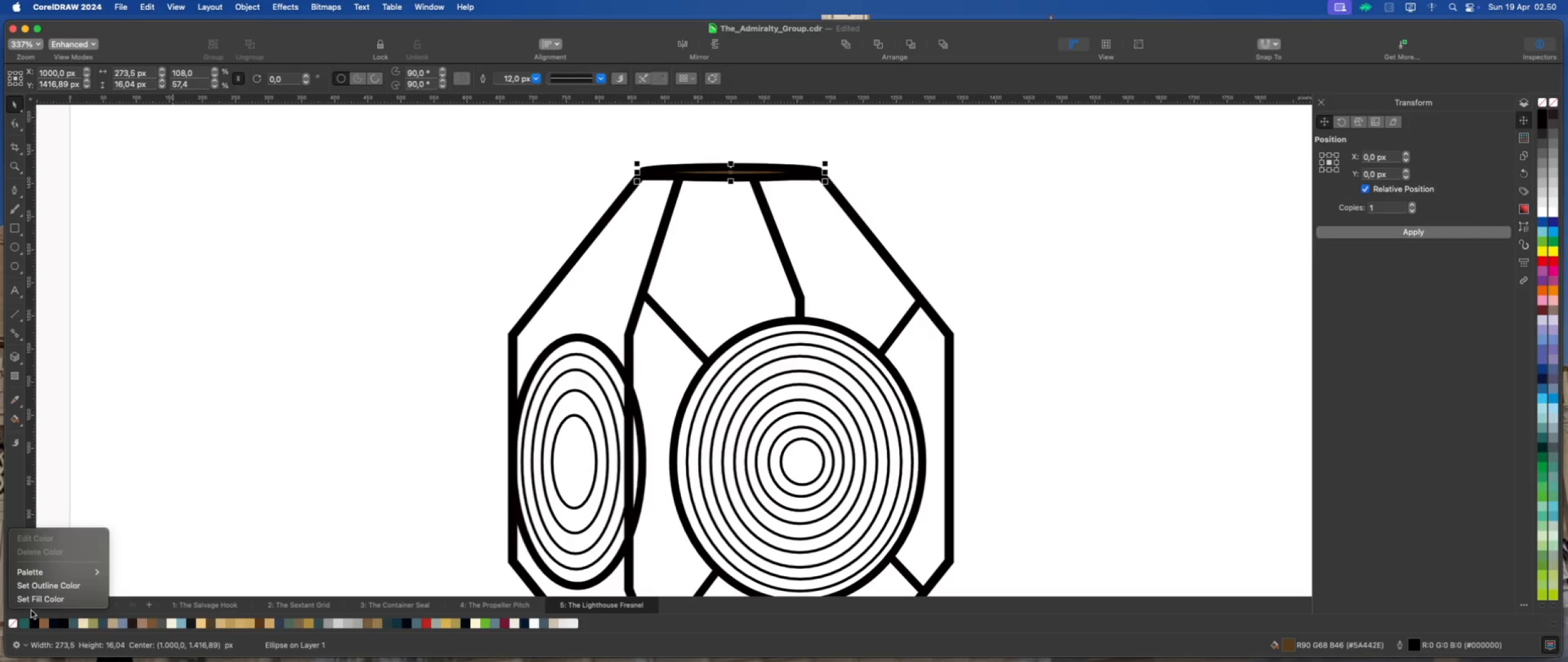 
left_click([56, 587])
 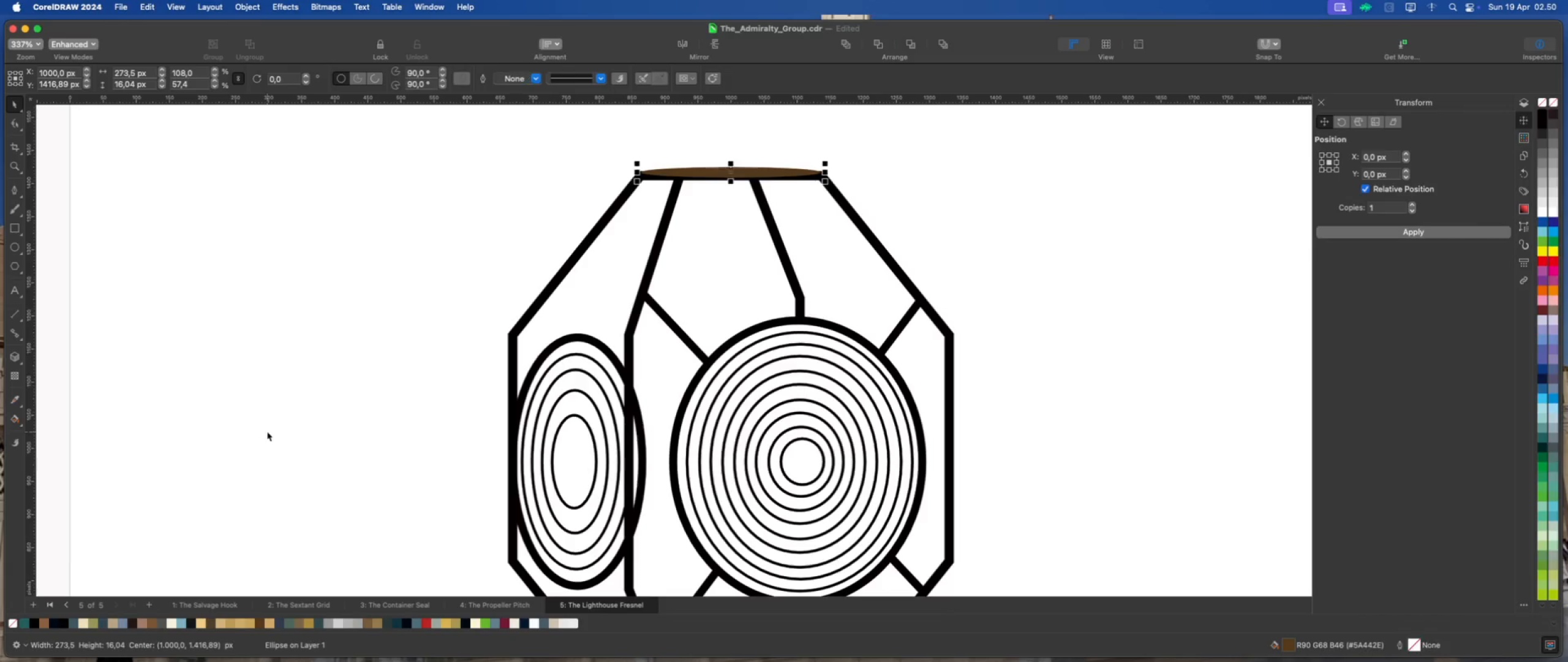 
left_click([267, 432])
 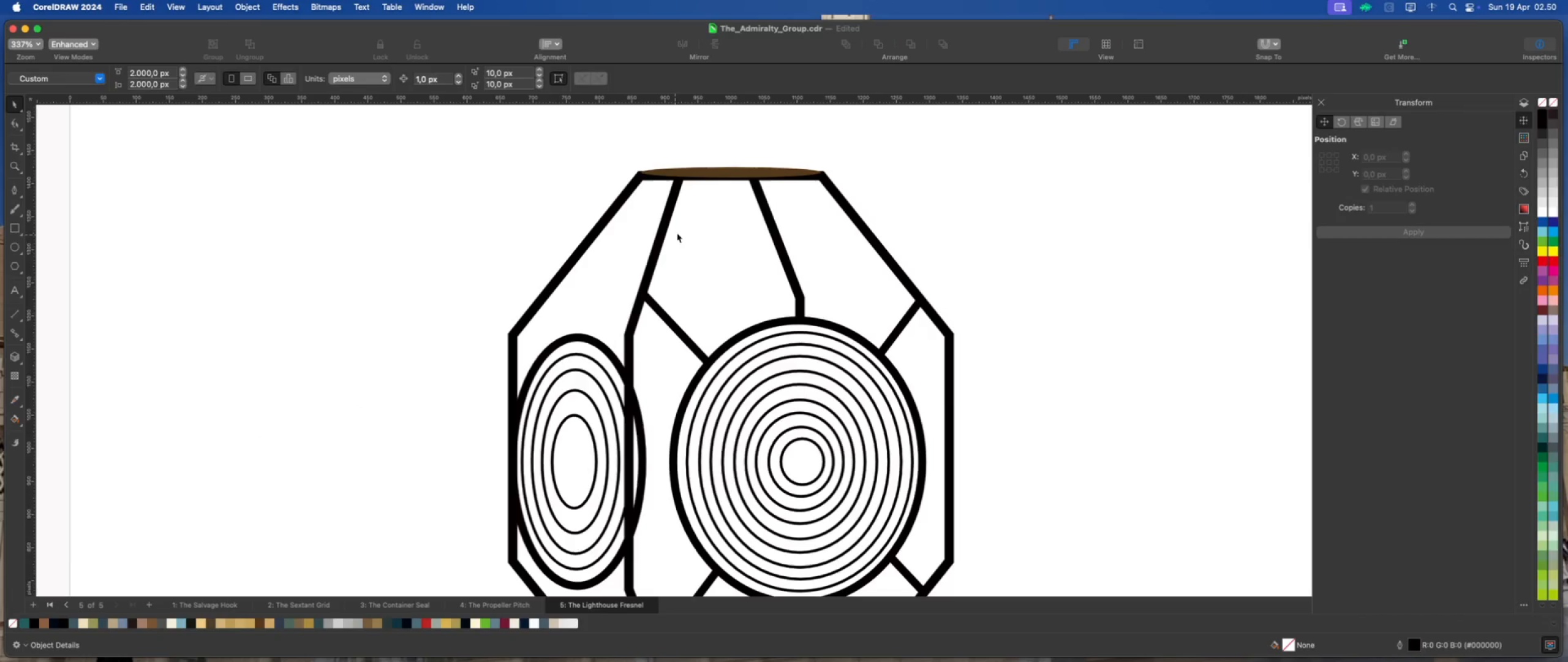 
left_click([745, 168])
 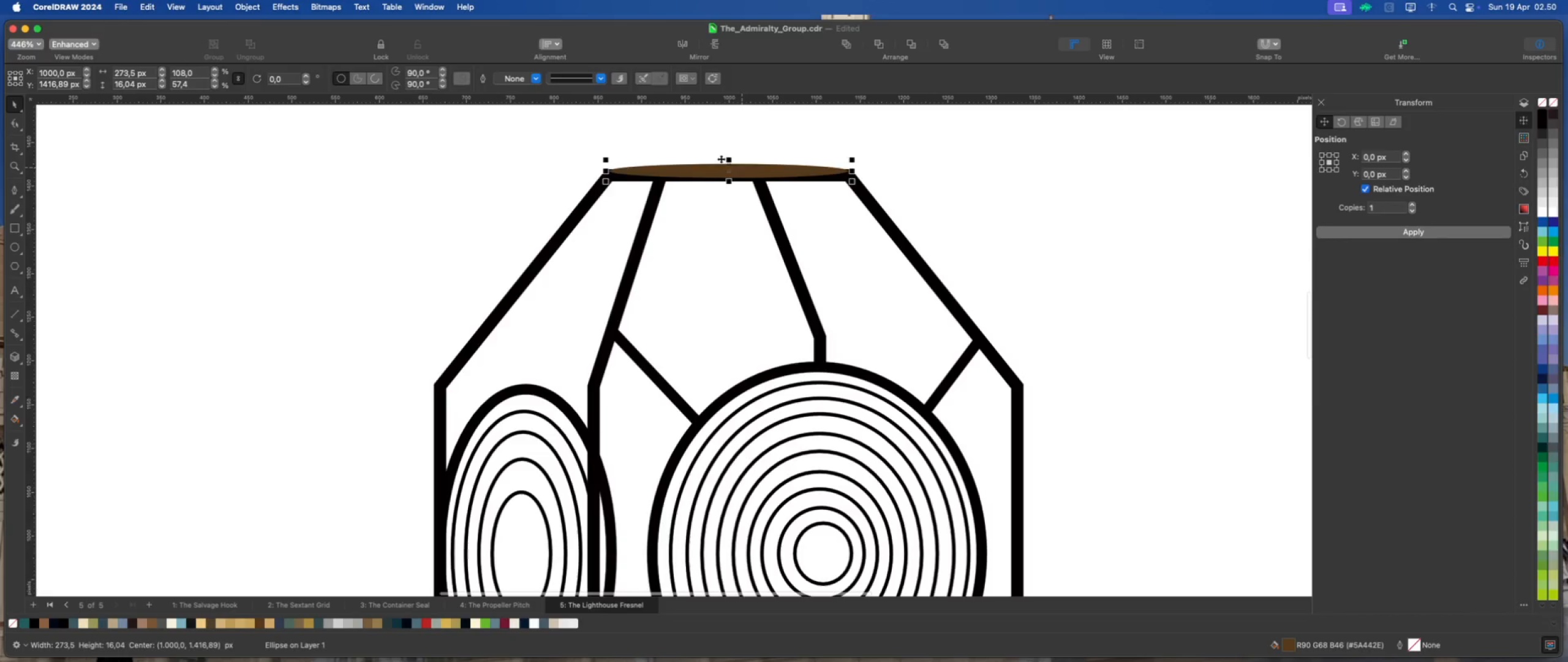 
scroll: coordinate [864, 167], scroll_direction: up, amount: 11.0
 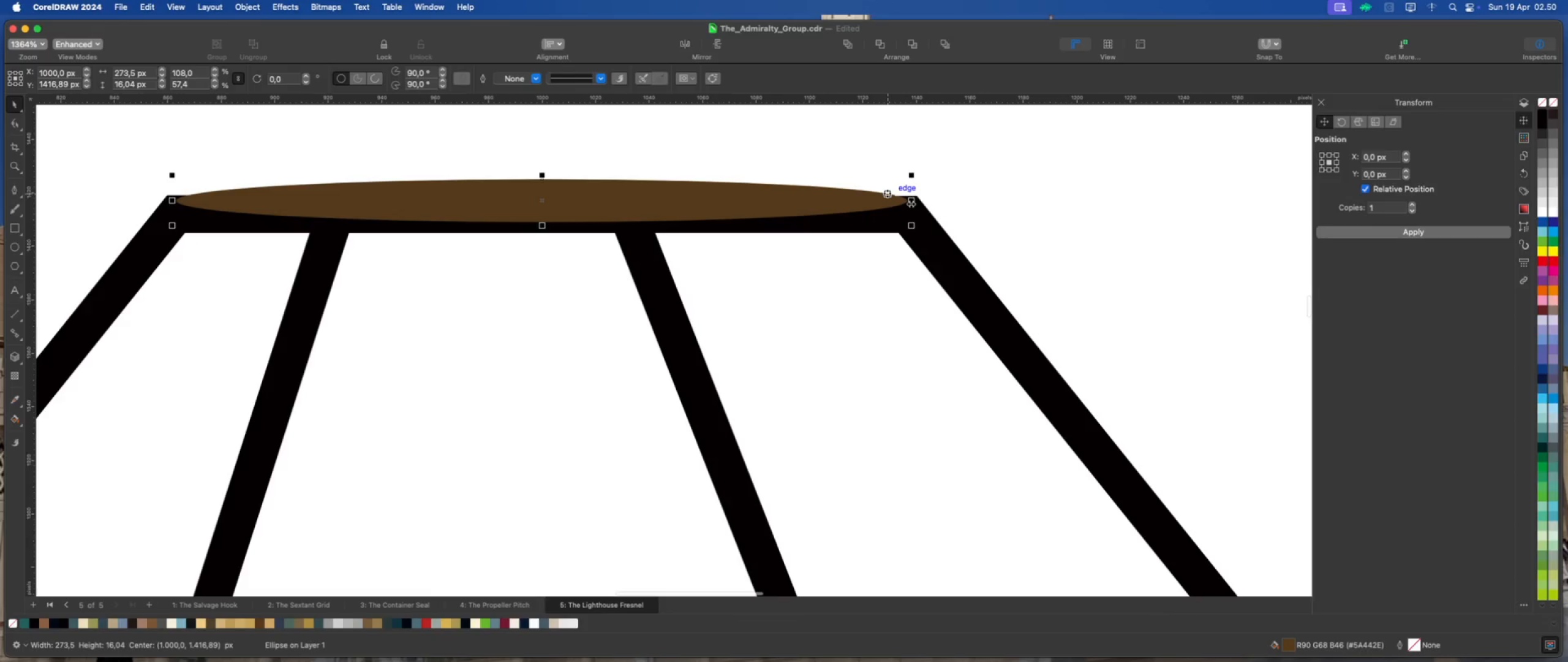 
left_click_drag(start_coordinate=[911, 203], to_coordinate=[921, 198])
 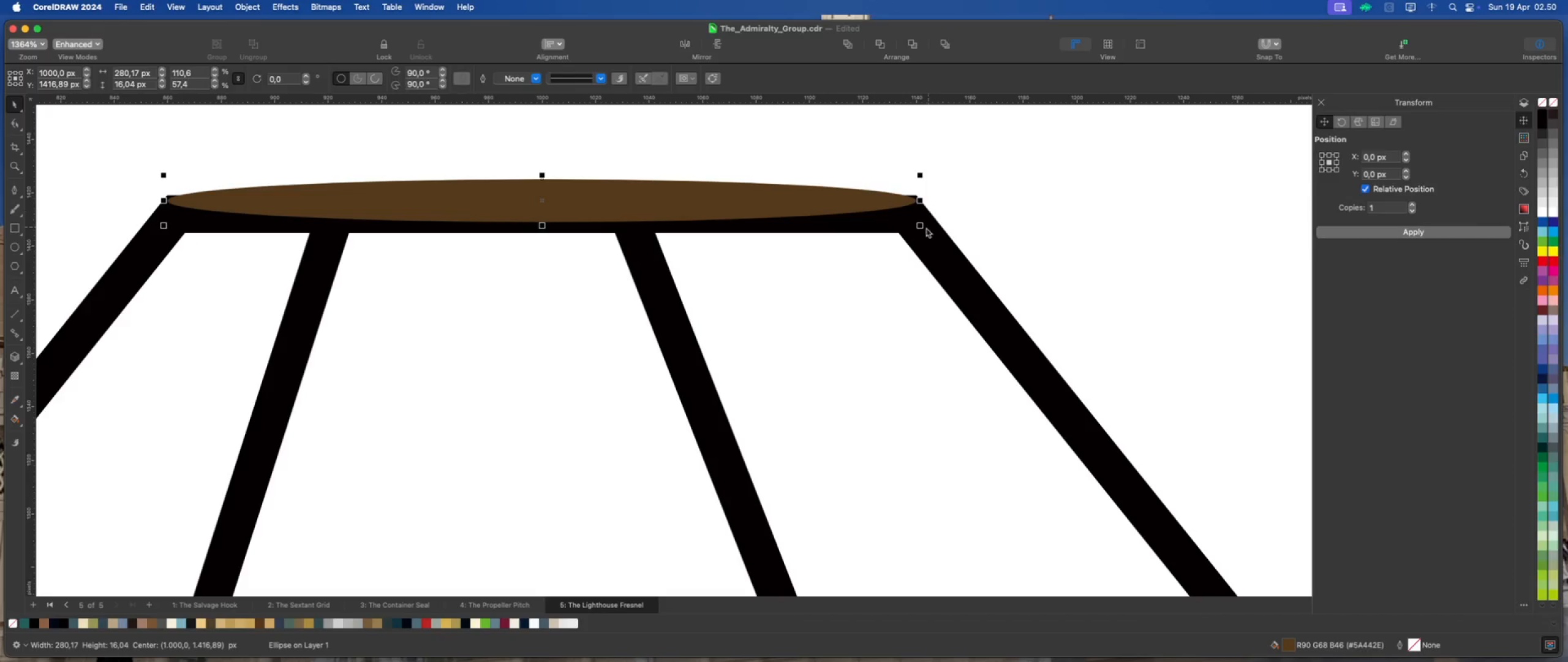 
hold_key(key=ShiftLeft, duration=2.04)
 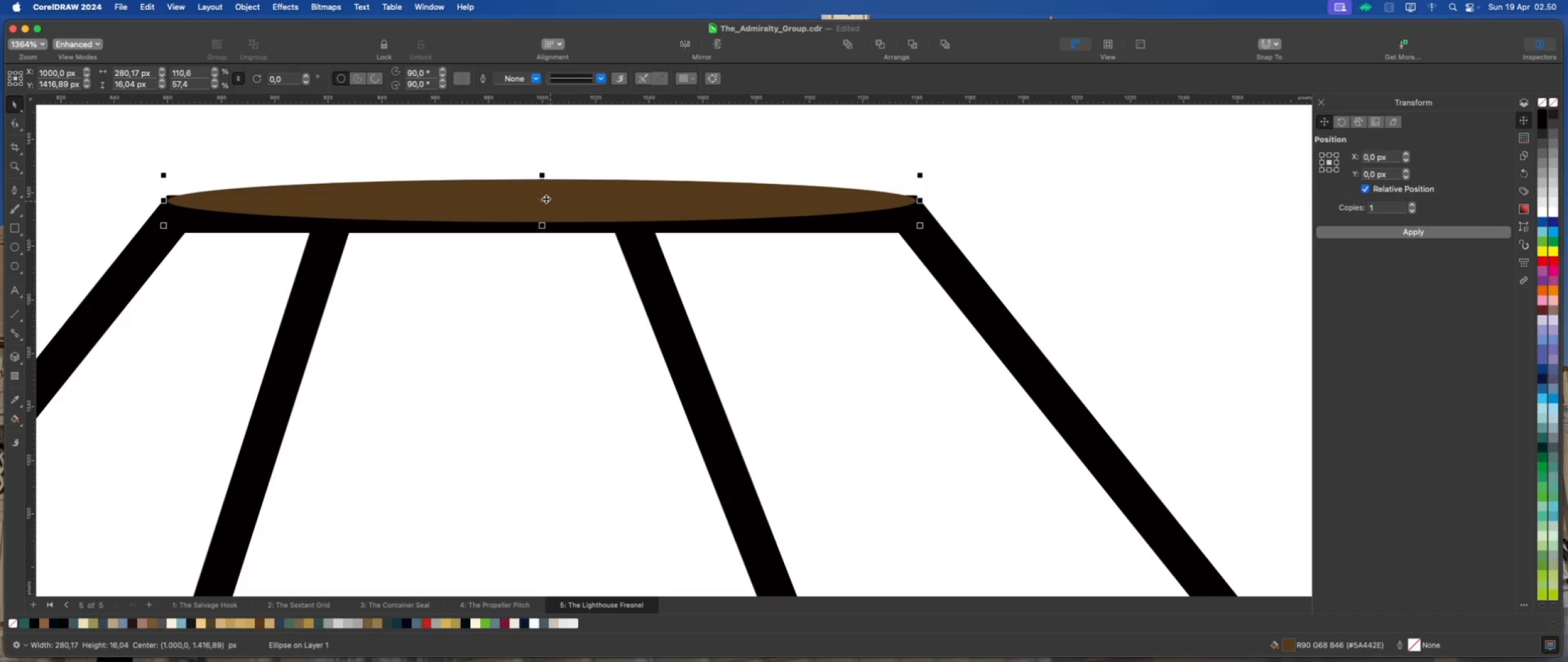 
left_click_drag(start_coordinate=[541, 199], to_coordinate=[541, 192])
 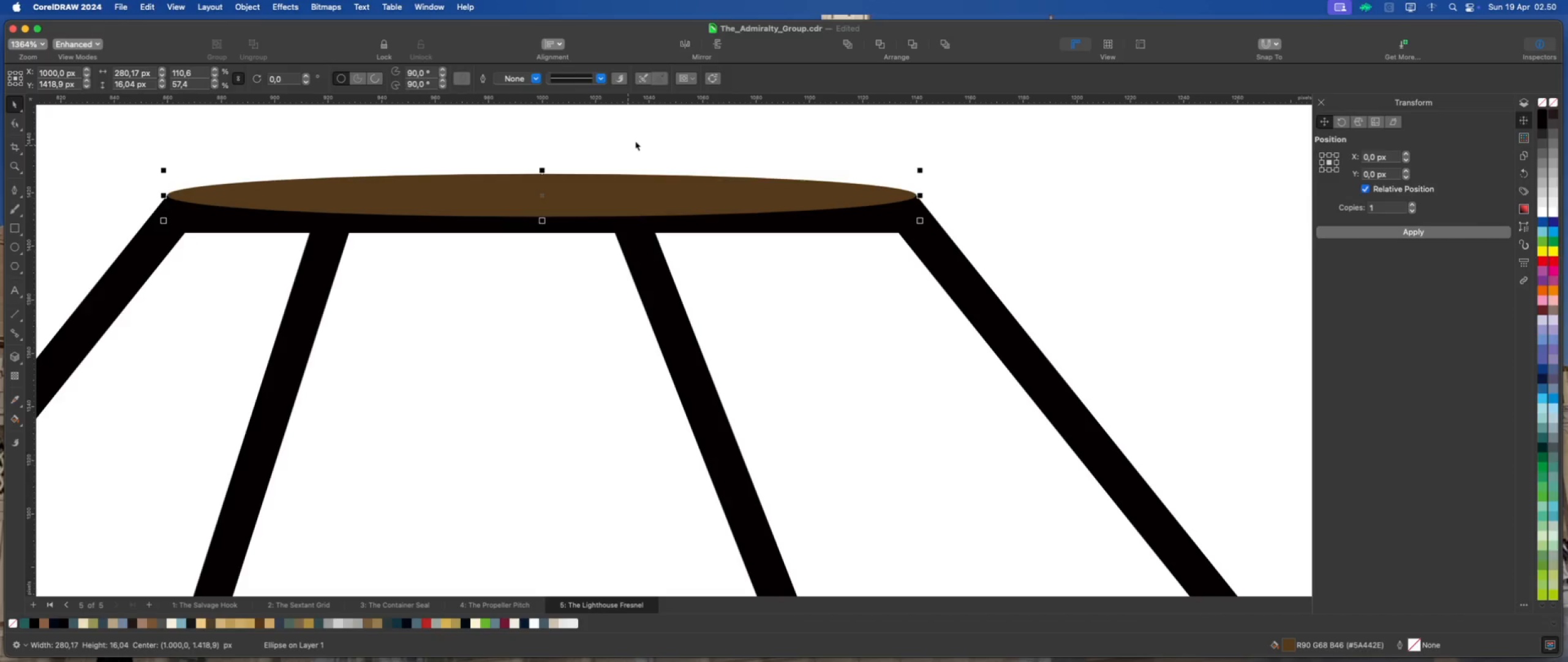 
hold_key(key=ShiftLeft, duration=1.7)
 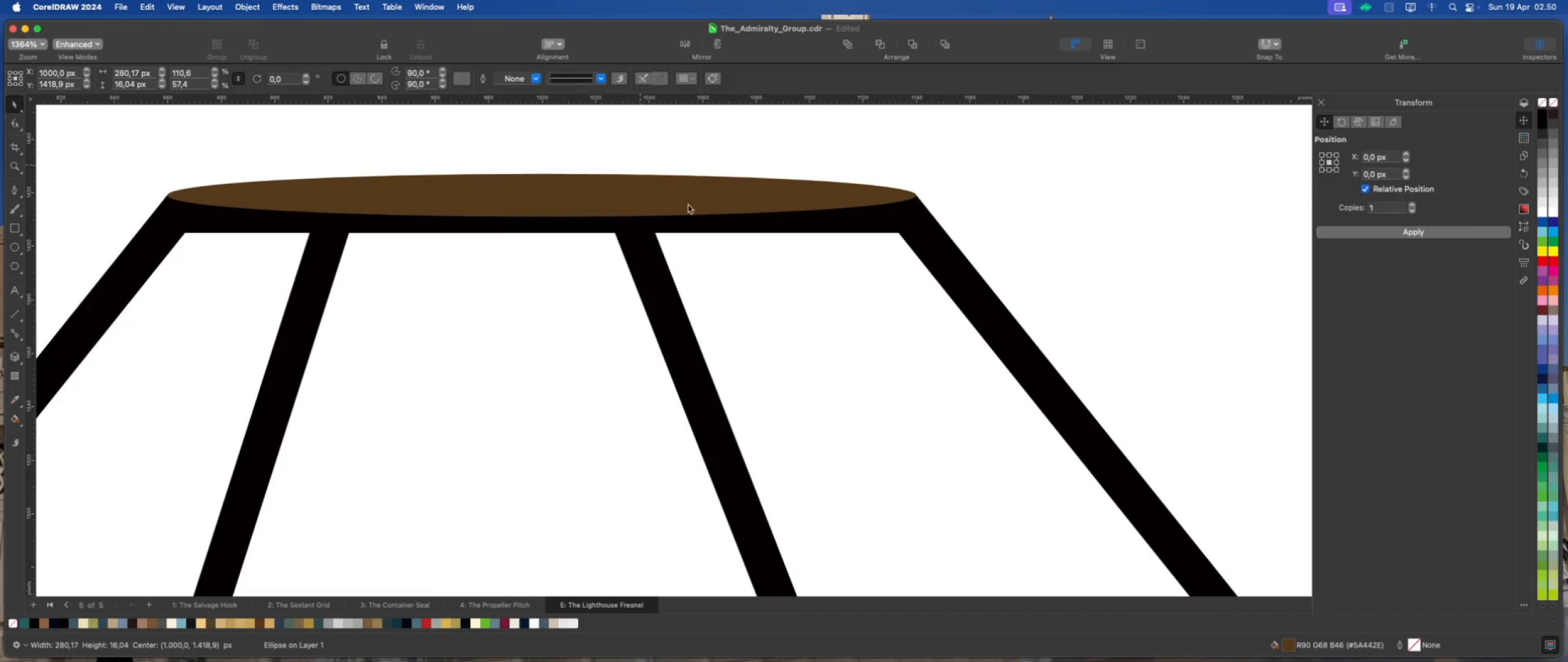 
left_click([697, 207])
 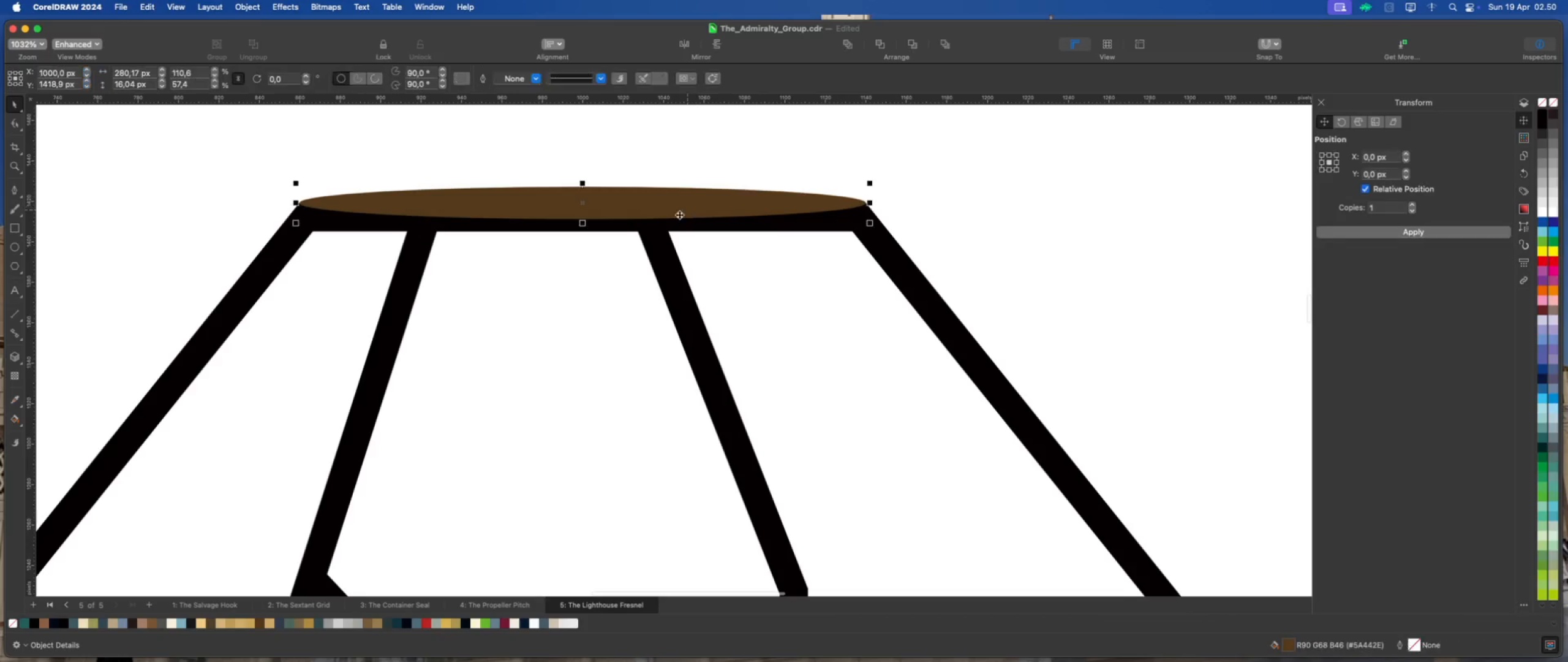 
scroll: coordinate [647, 224], scroll_direction: down, amount: 8.0
 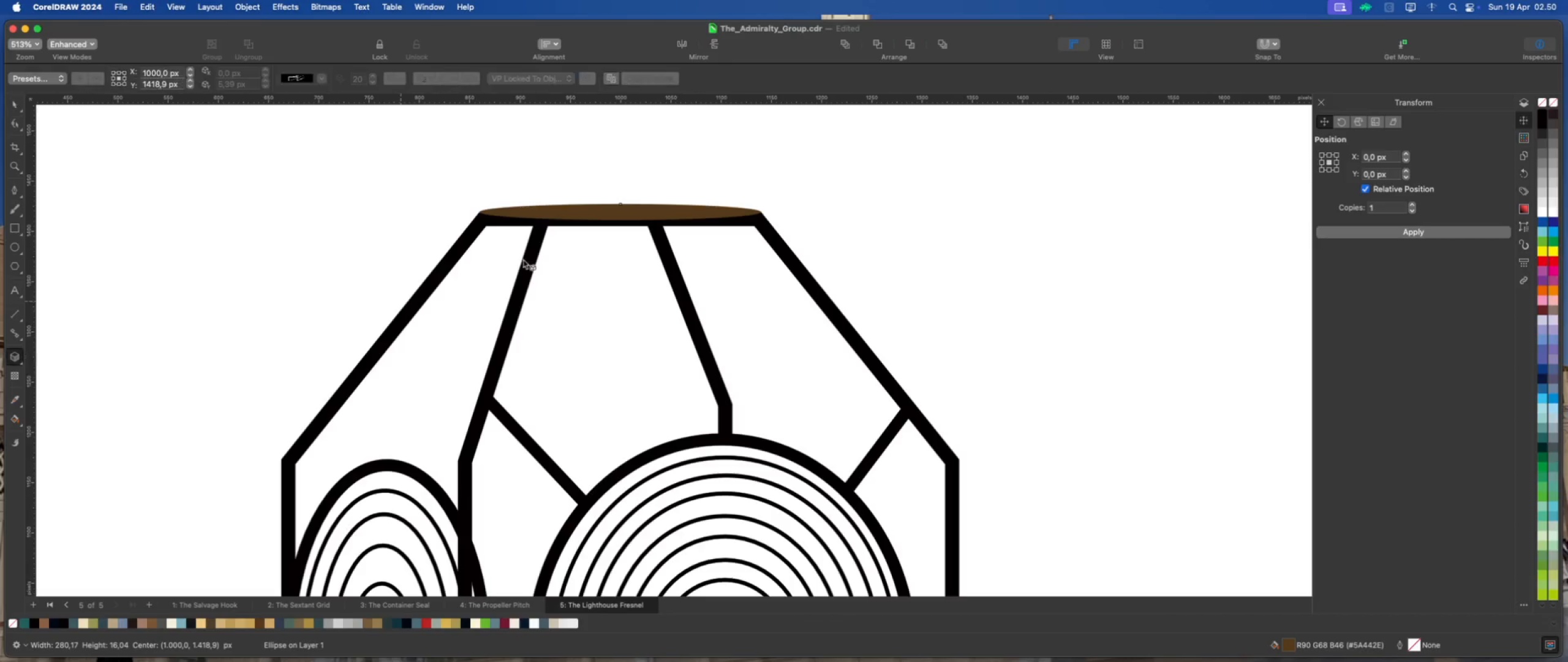 
left_click_drag(start_coordinate=[617, 212], to_coordinate=[617, 237])
 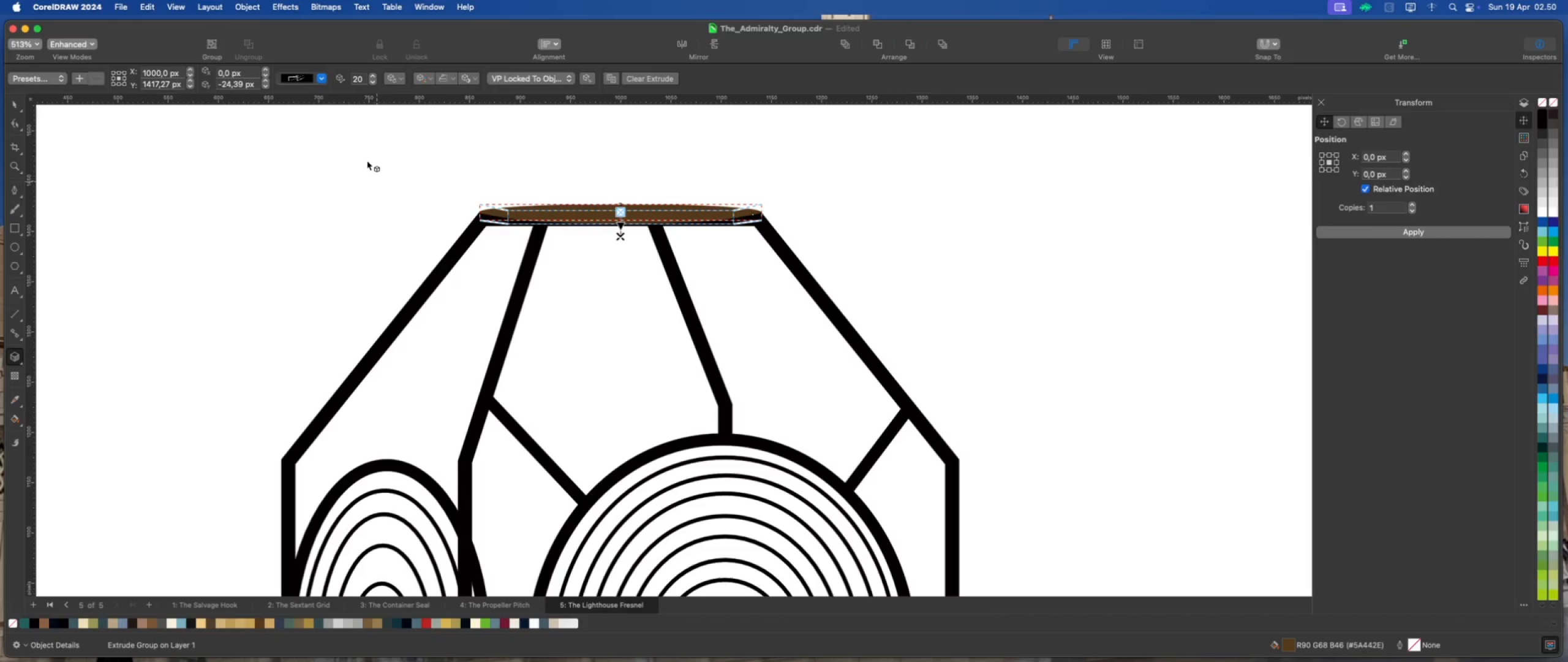 
hold_key(key=ShiftLeft, duration=2.93)
 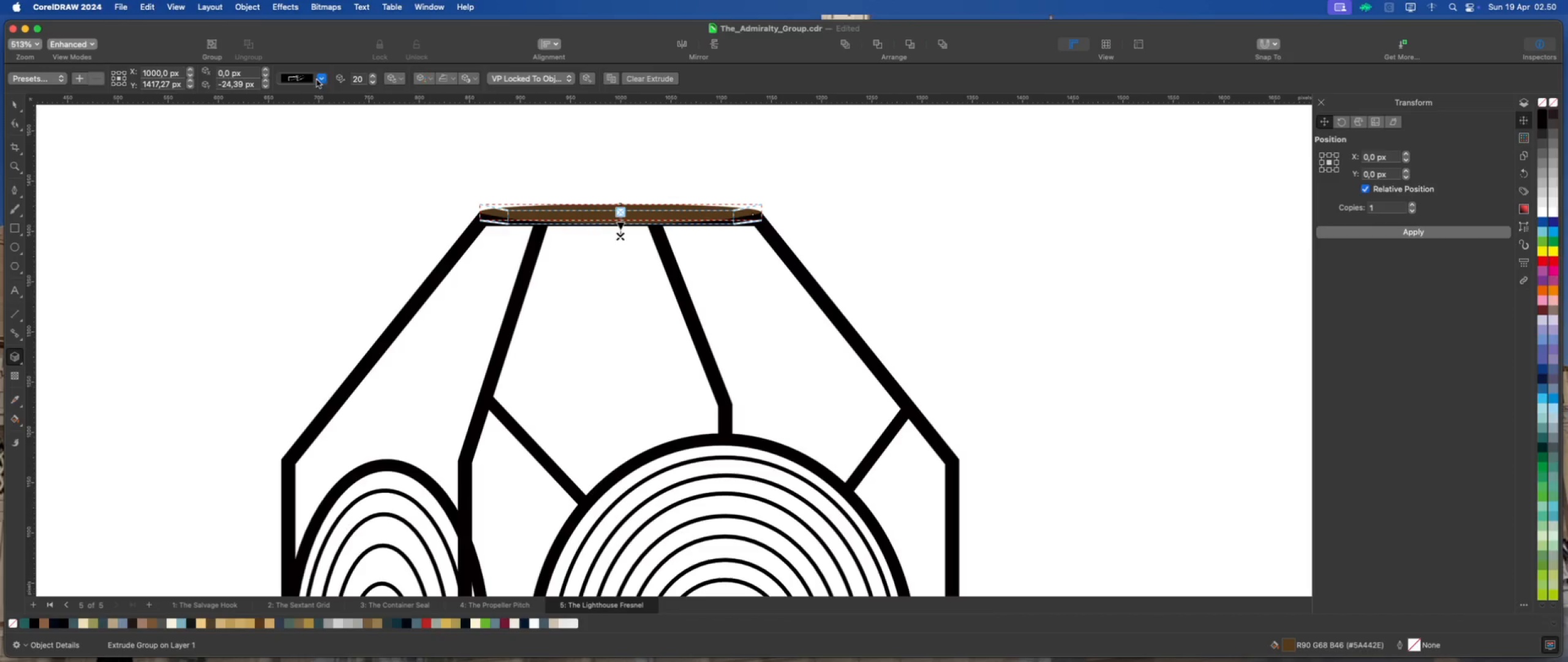 
left_click([324, 80])
 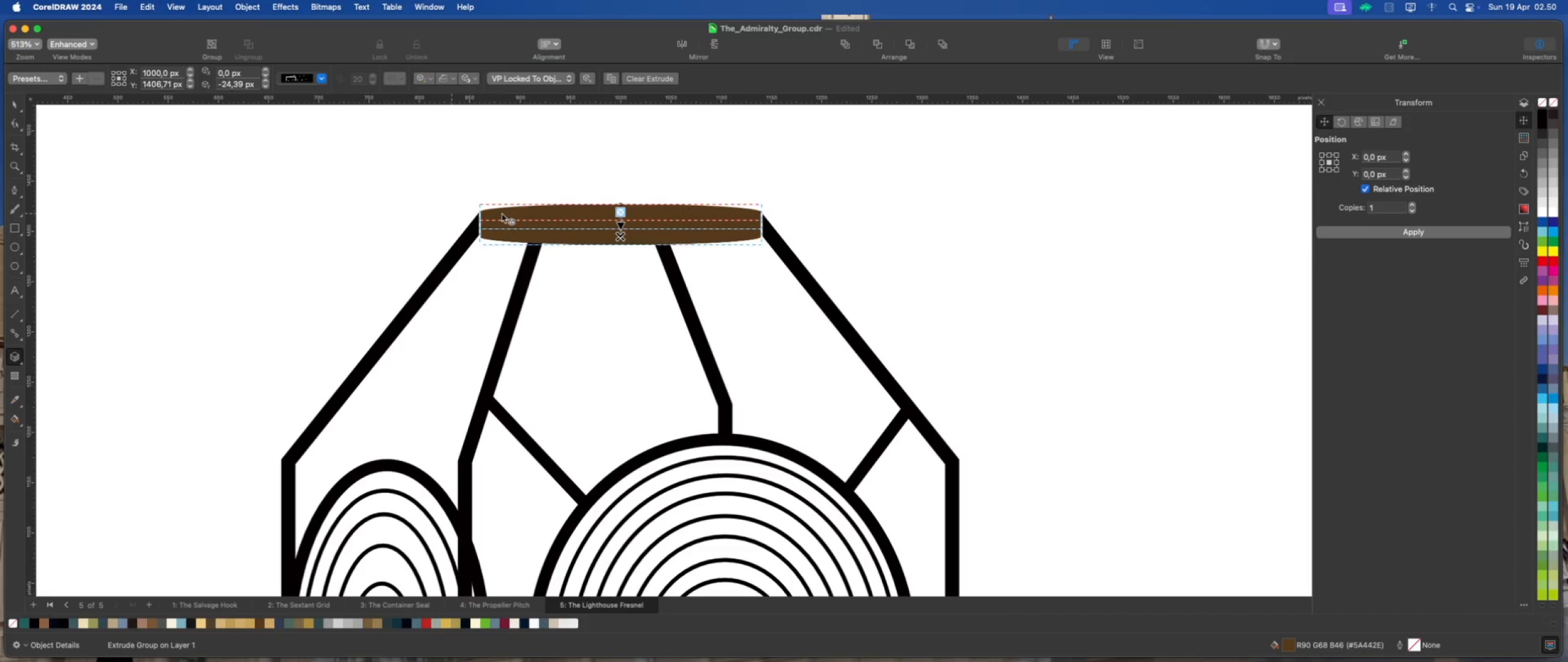 
scroll: coordinate [601, 227], scroll_direction: up, amount: 8.0
 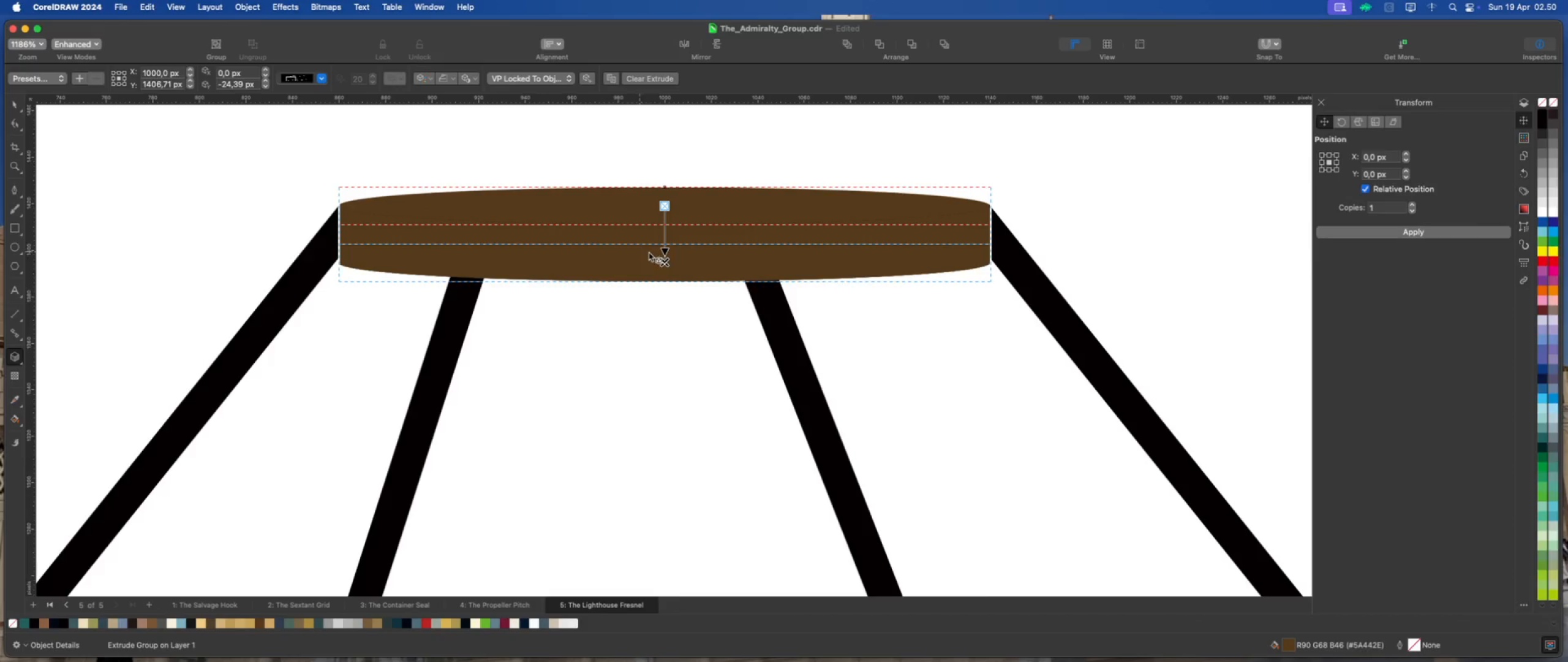 
left_click_drag(start_coordinate=[665, 261], to_coordinate=[664, 237])
 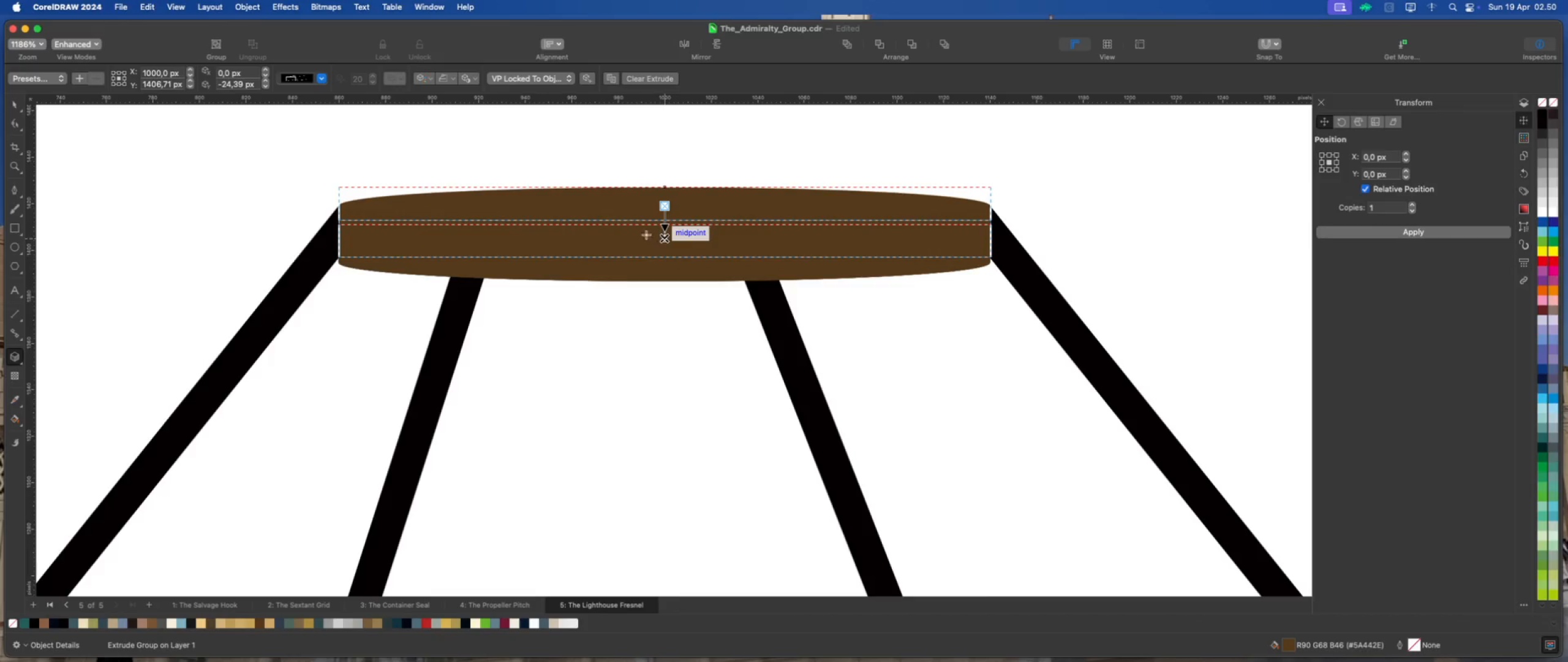 
hold_key(key=ShiftLeft, duration=1.64)
 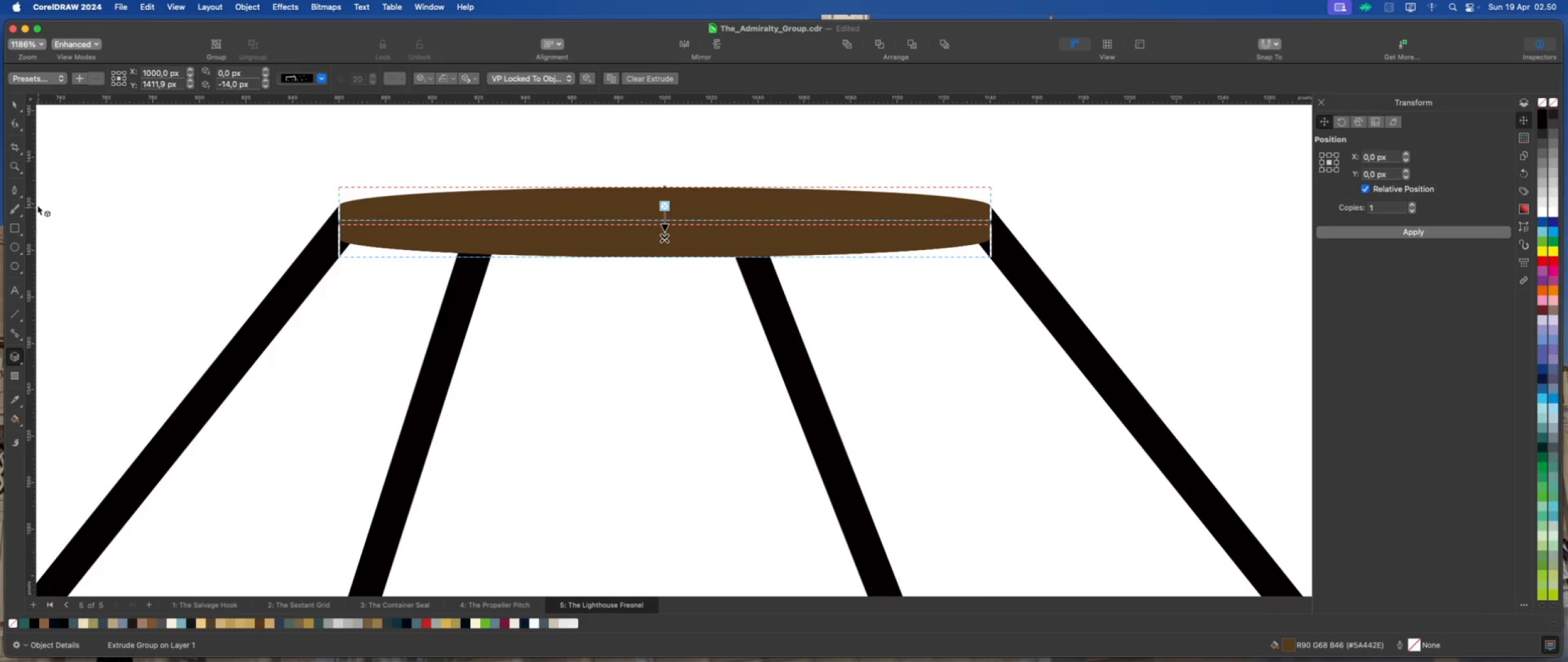 
wait(6.42)
 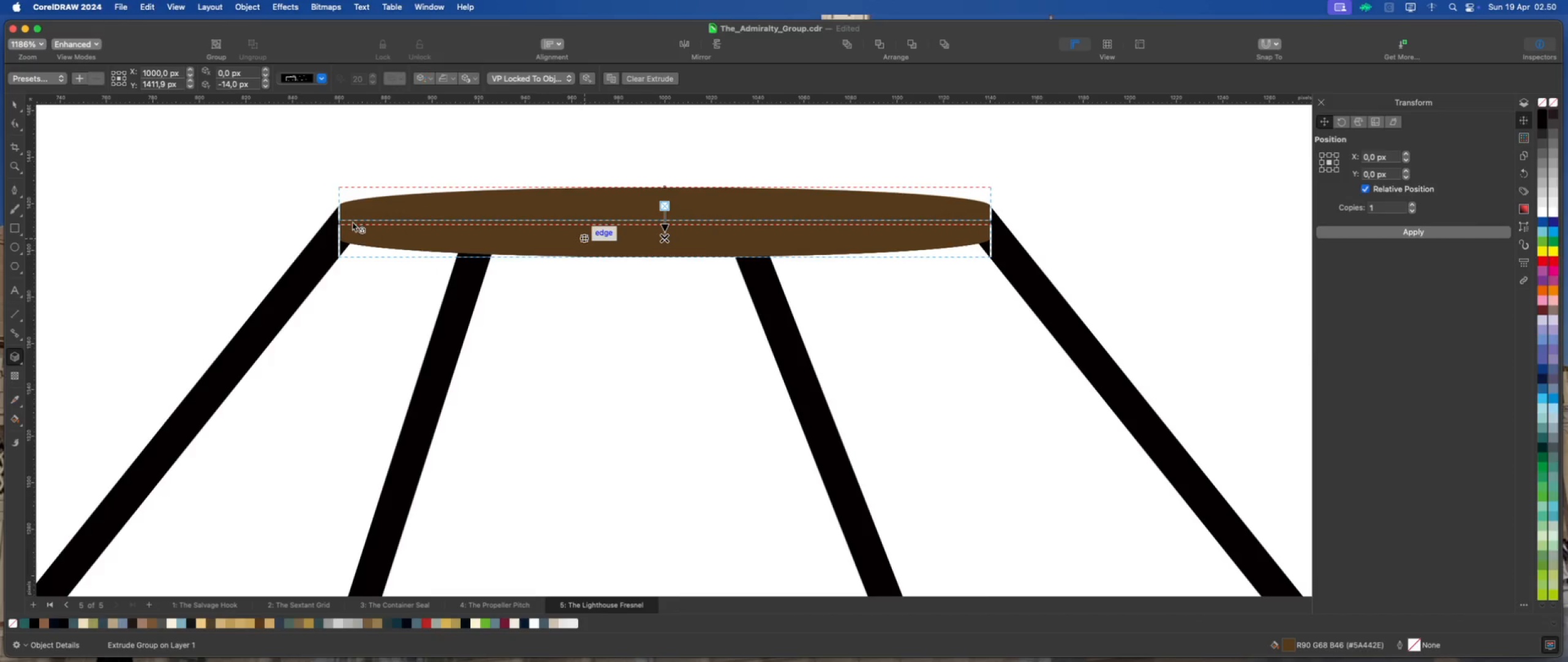 
right_click([494, 238])
 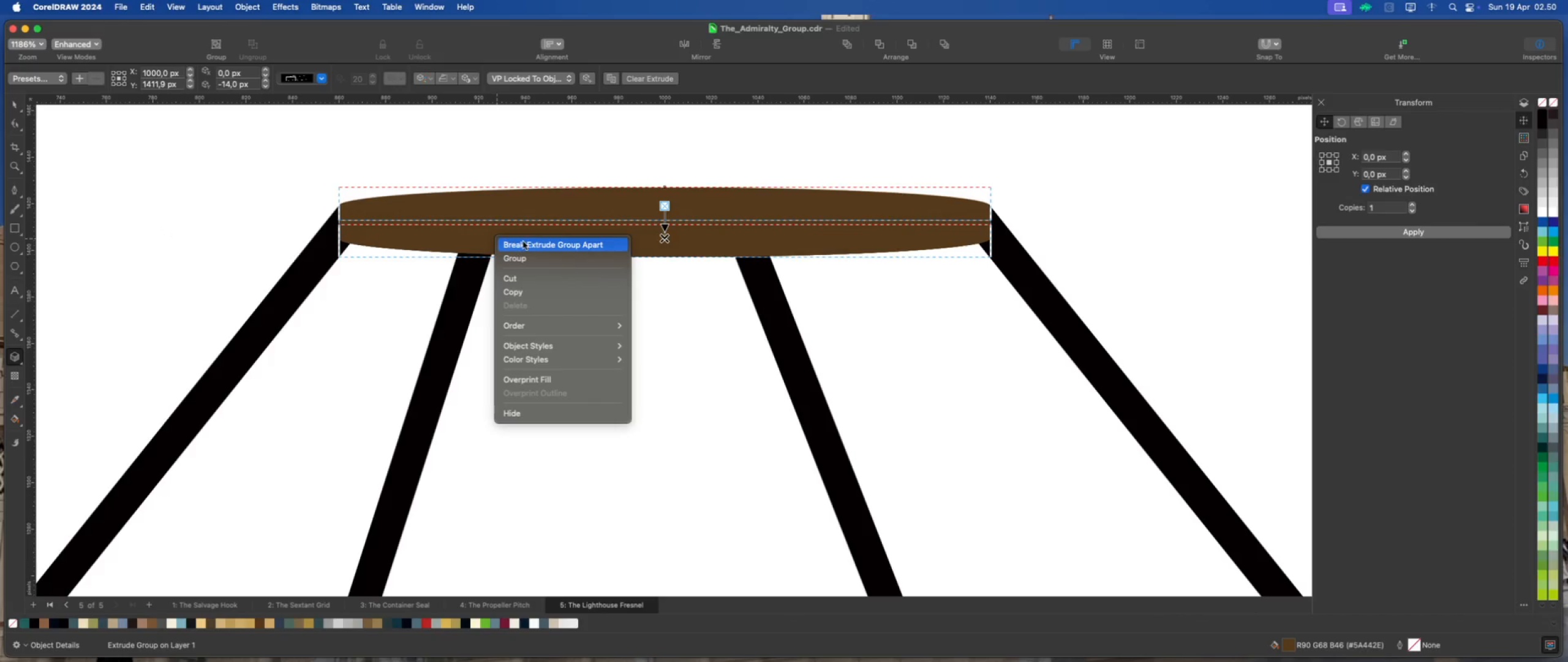 
left_click([524, 242])
 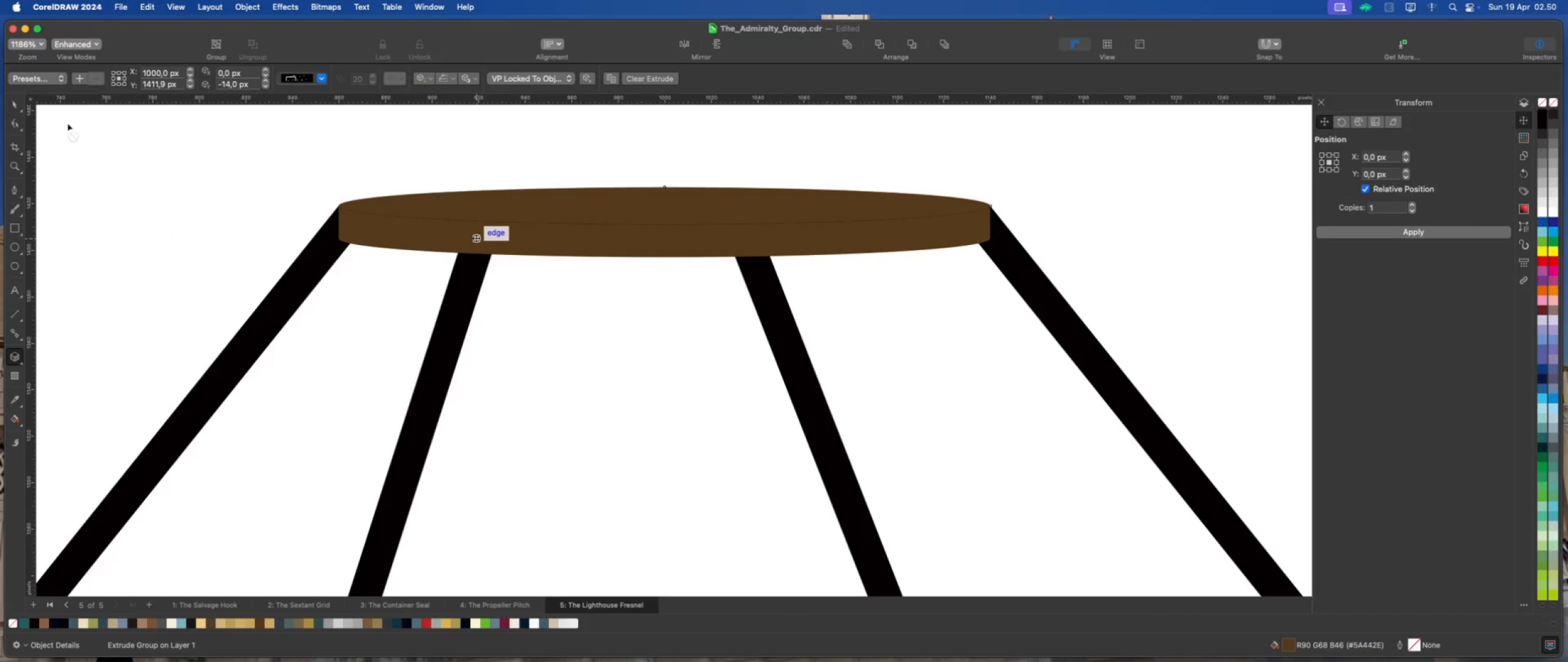 
left_click([15, 101])
 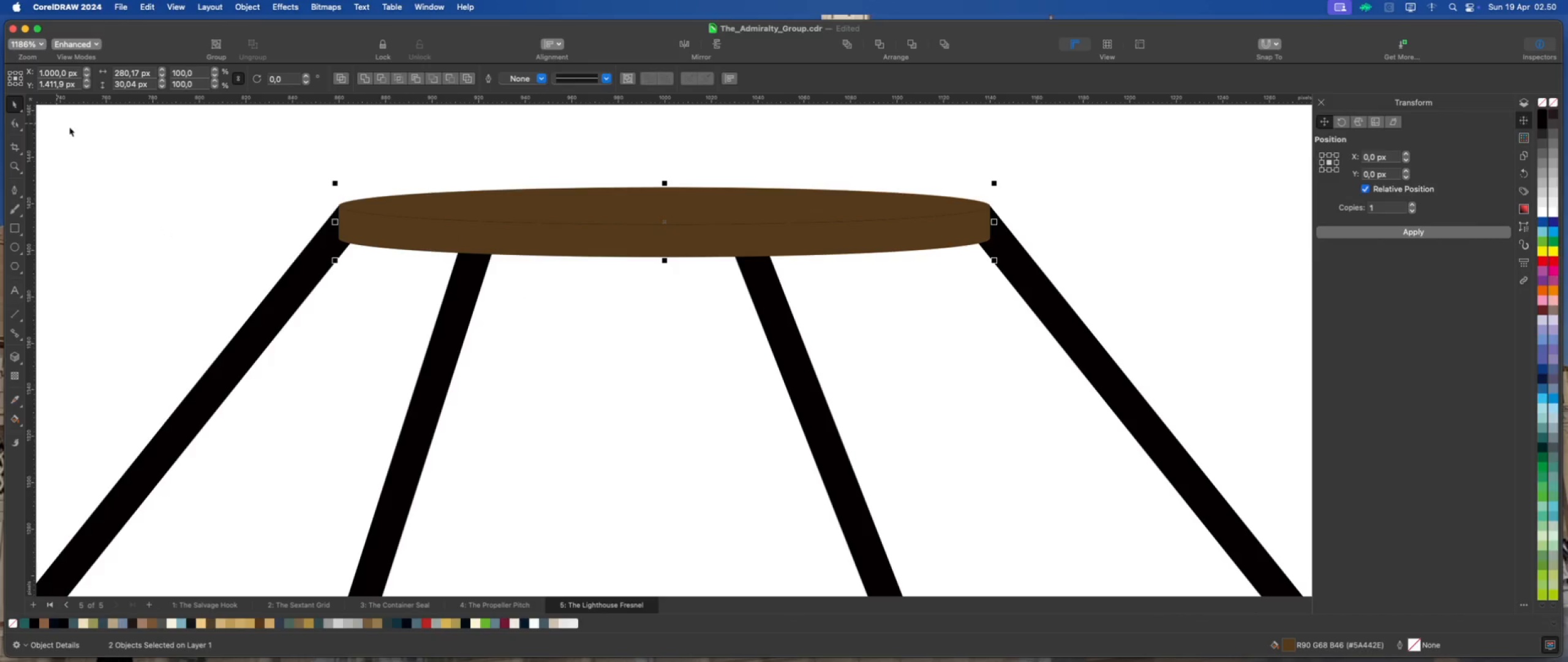 
left_click([126, 142])
 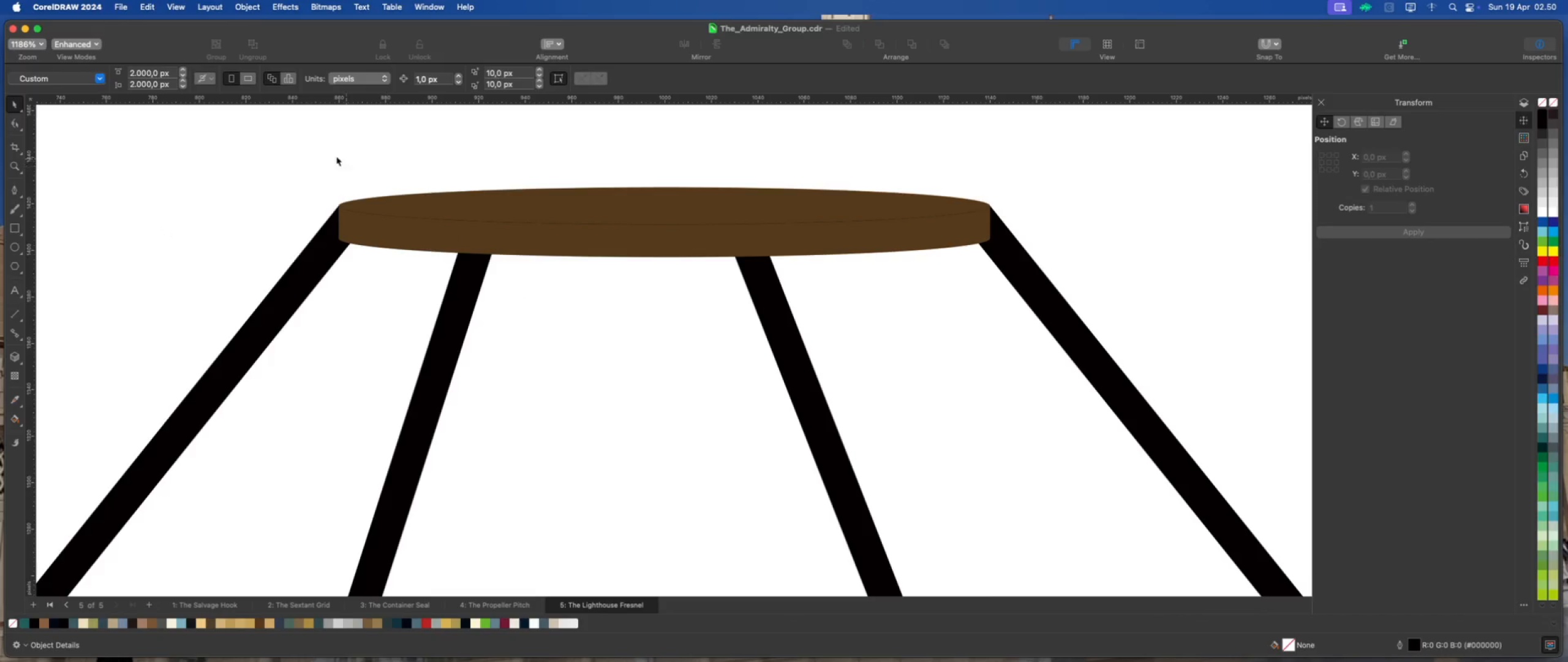 
left_click_drag(start_coordinate=[308, 145], to_coordinate=[1079, 315])
 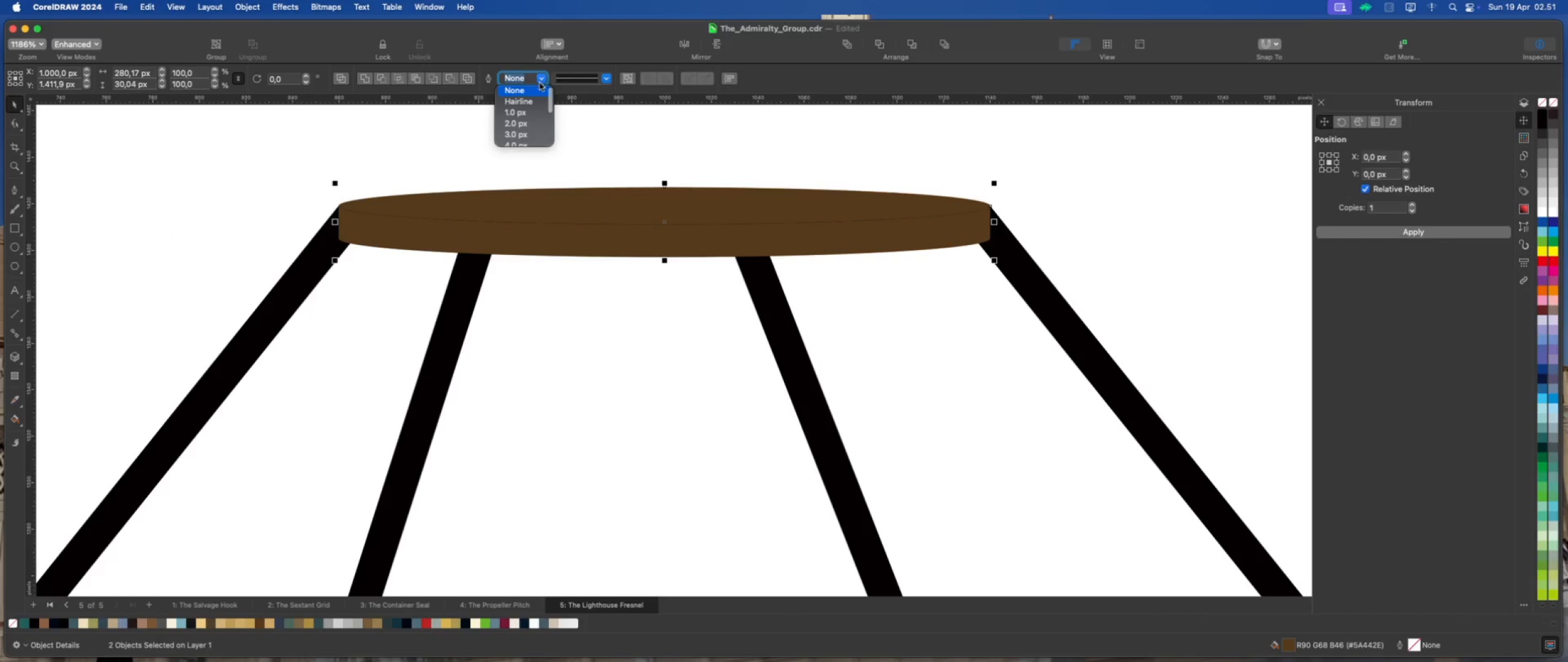 
scroll: coordinate [525, 124], scroll_direction: down, amount: 2.0
 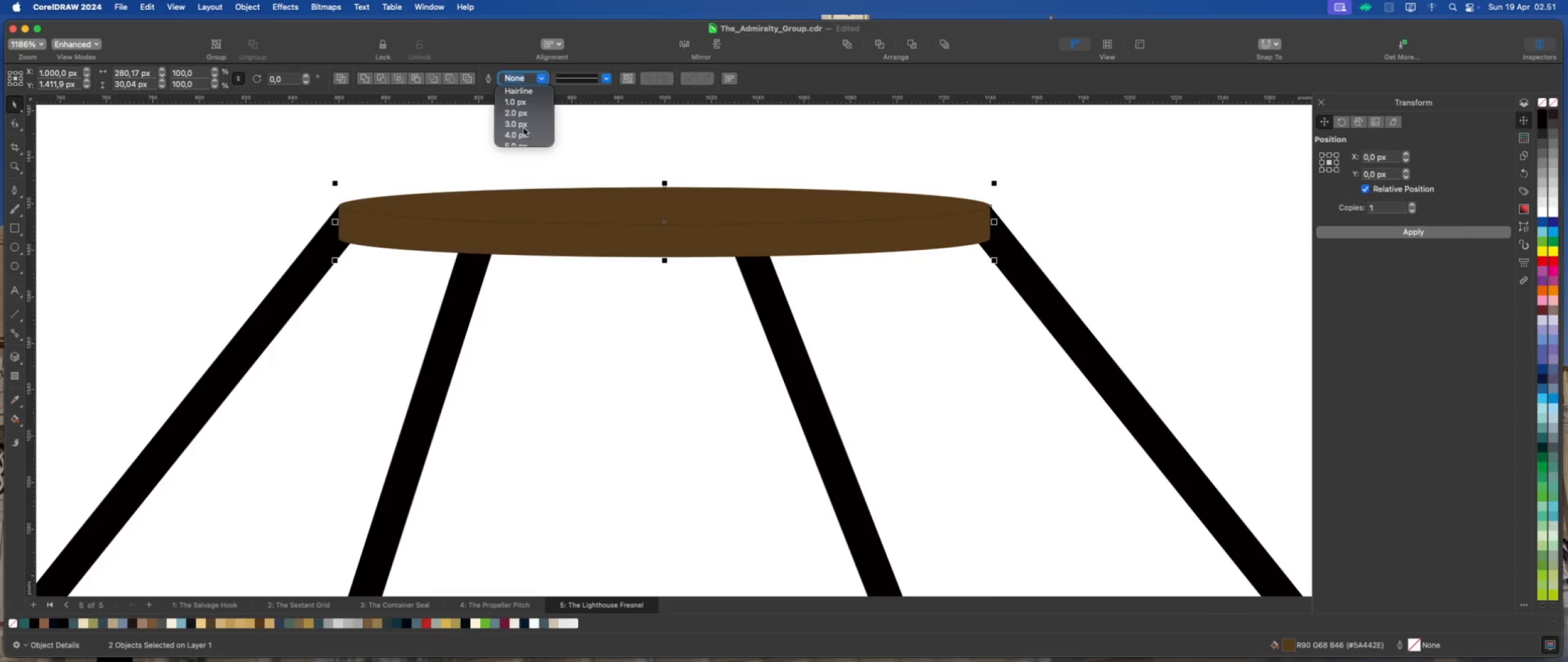 
left_click([520, 113])
 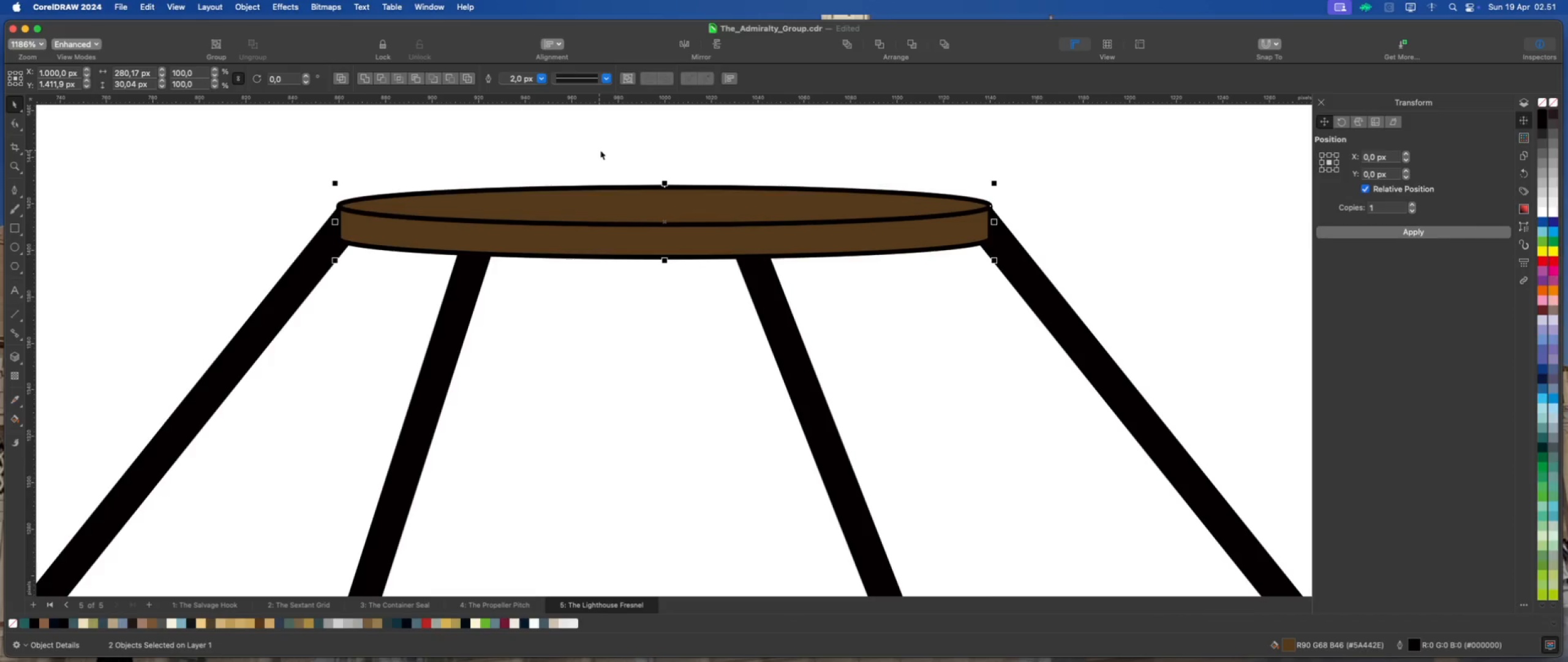 
left_click([625, 152])
 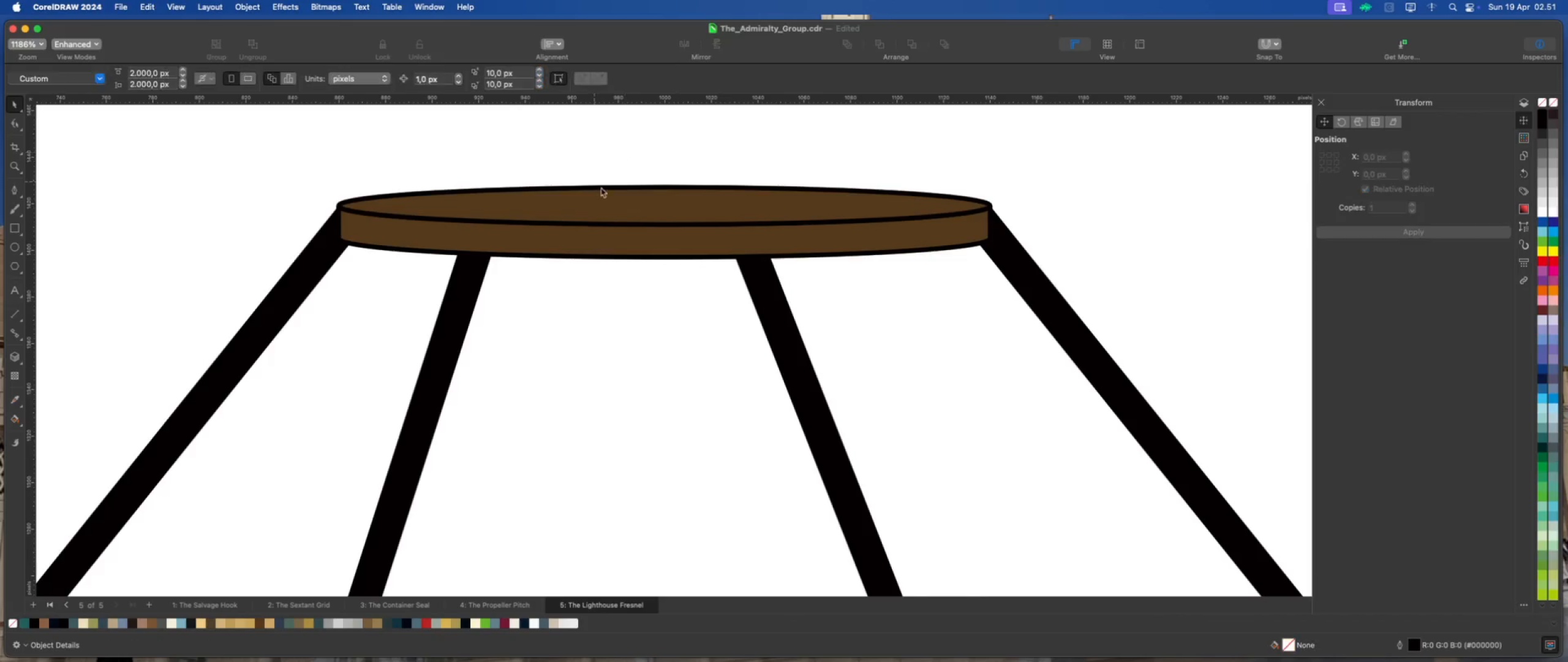 
scroll: coordinate [700, 197], scroll_direction: down, amount: 16.0
 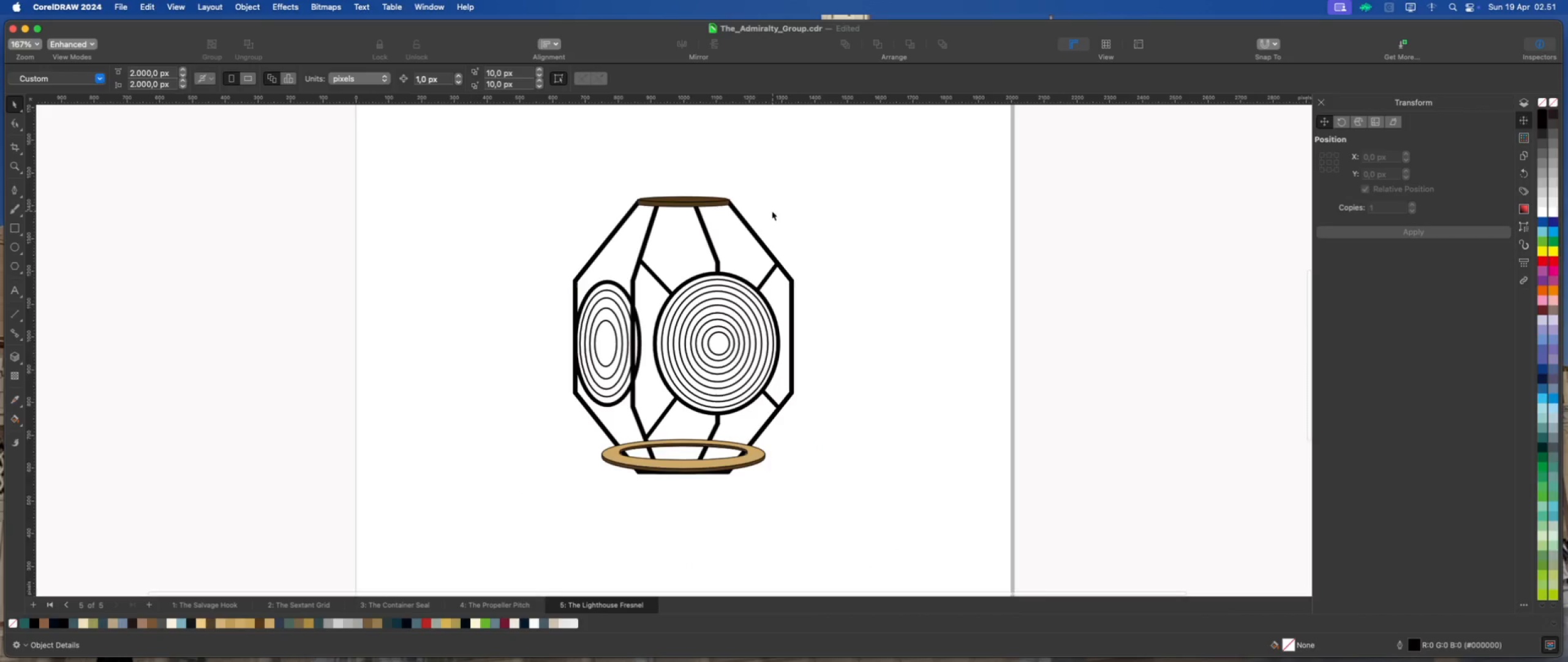 
scroll: coordinate [670, 201], scroll_direction: up, amount: 4.0
 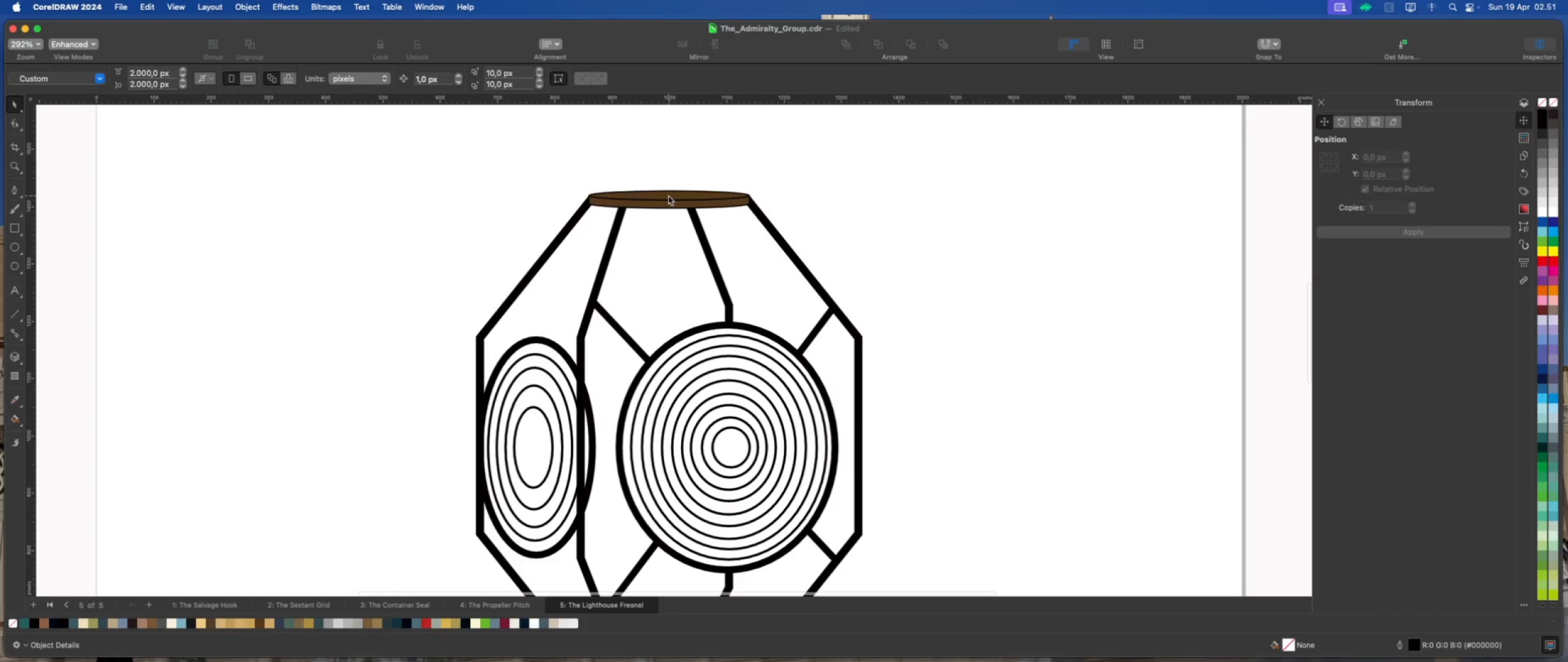 
left_click([668, 196])
 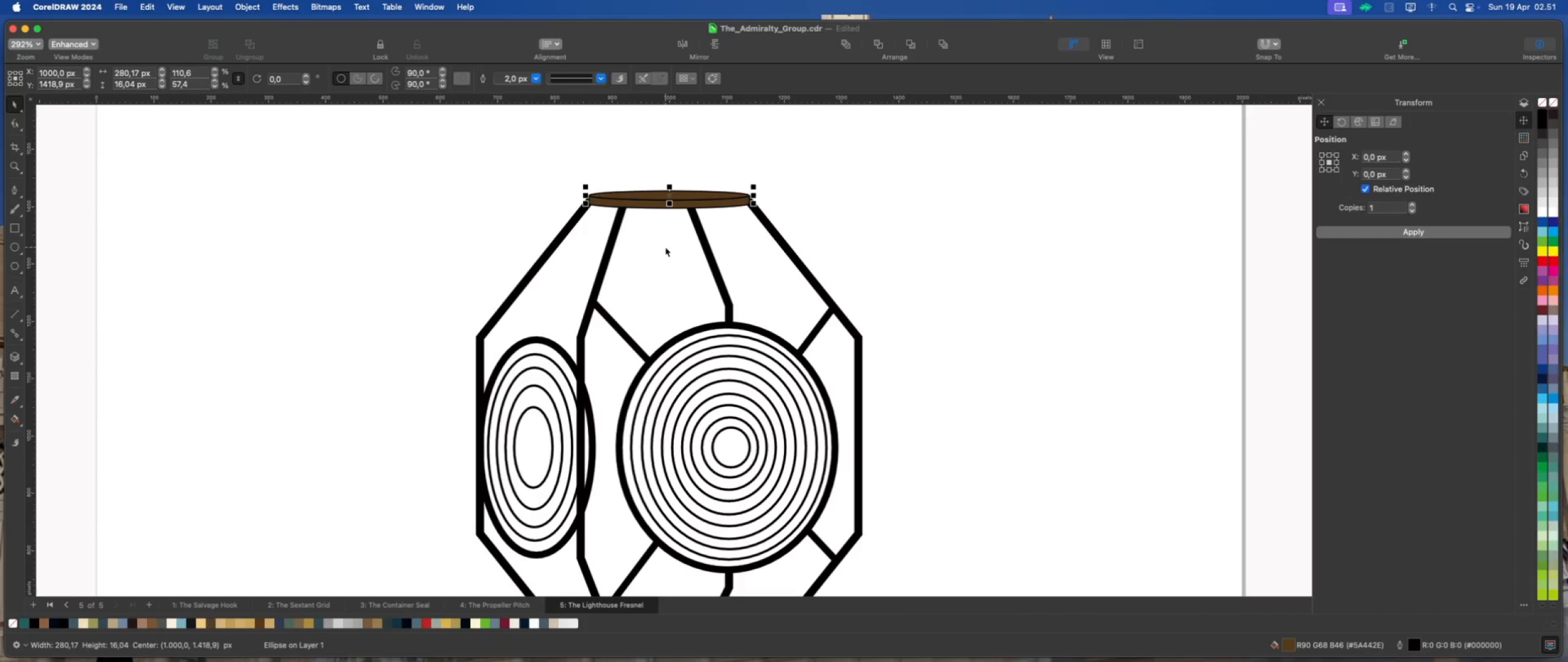 
left_click([870, 234])
 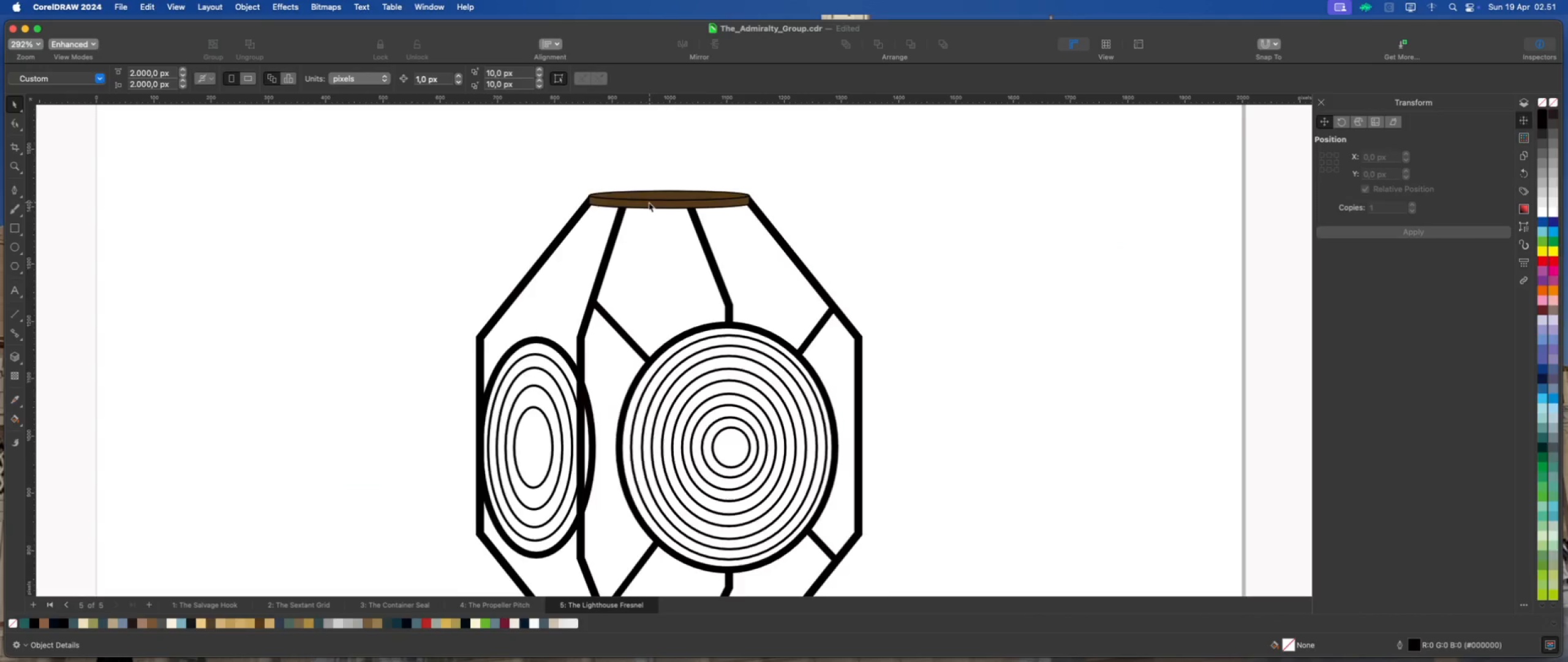 
scroll: coordinate [647, 202], scroll_direction: up, amount: 4.0
 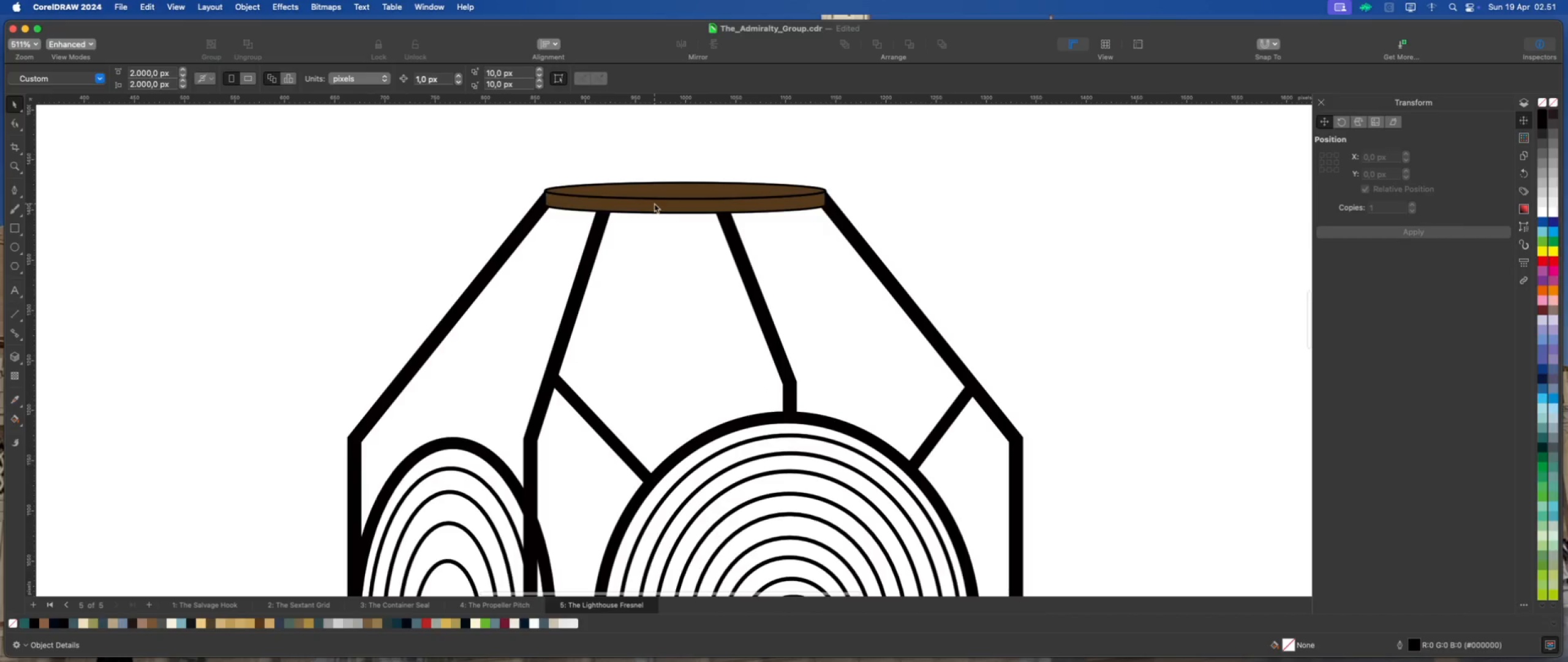 
left_click([655, 204])
 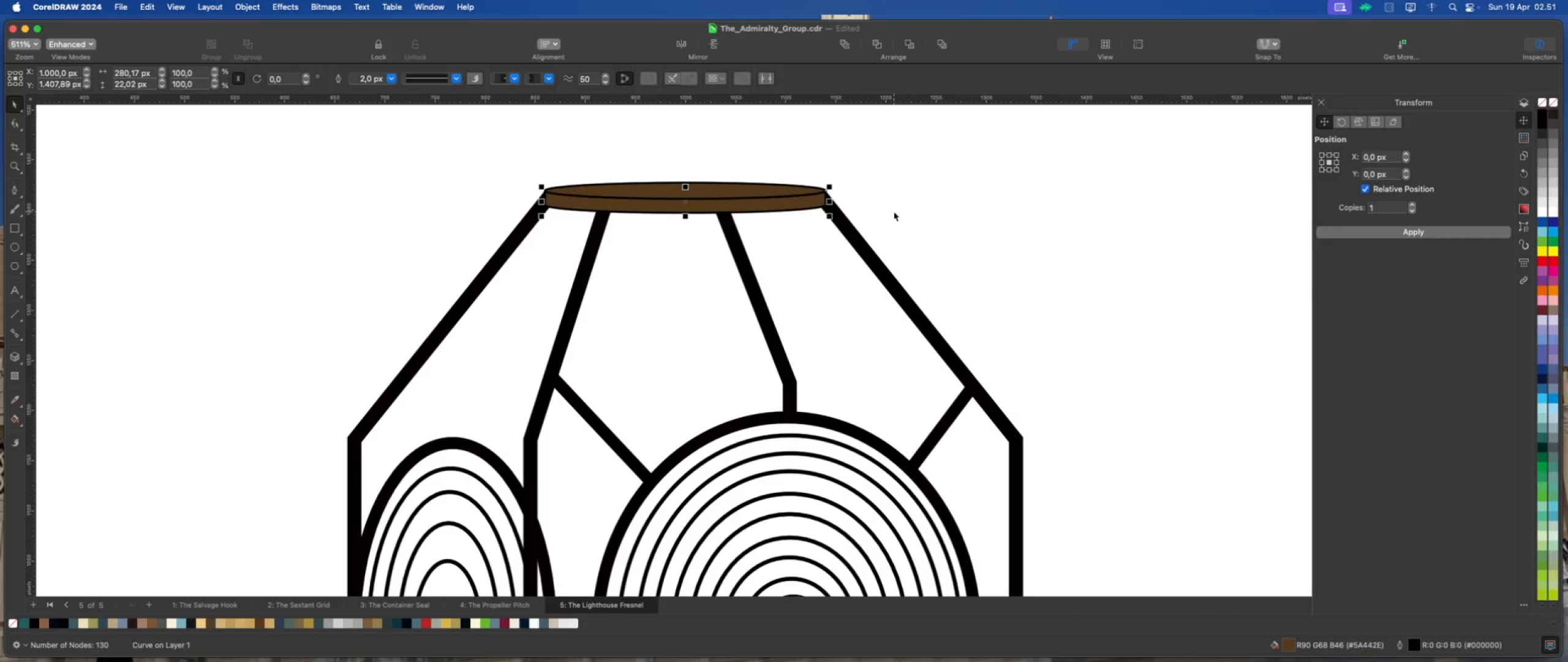 
wait(5.23)
 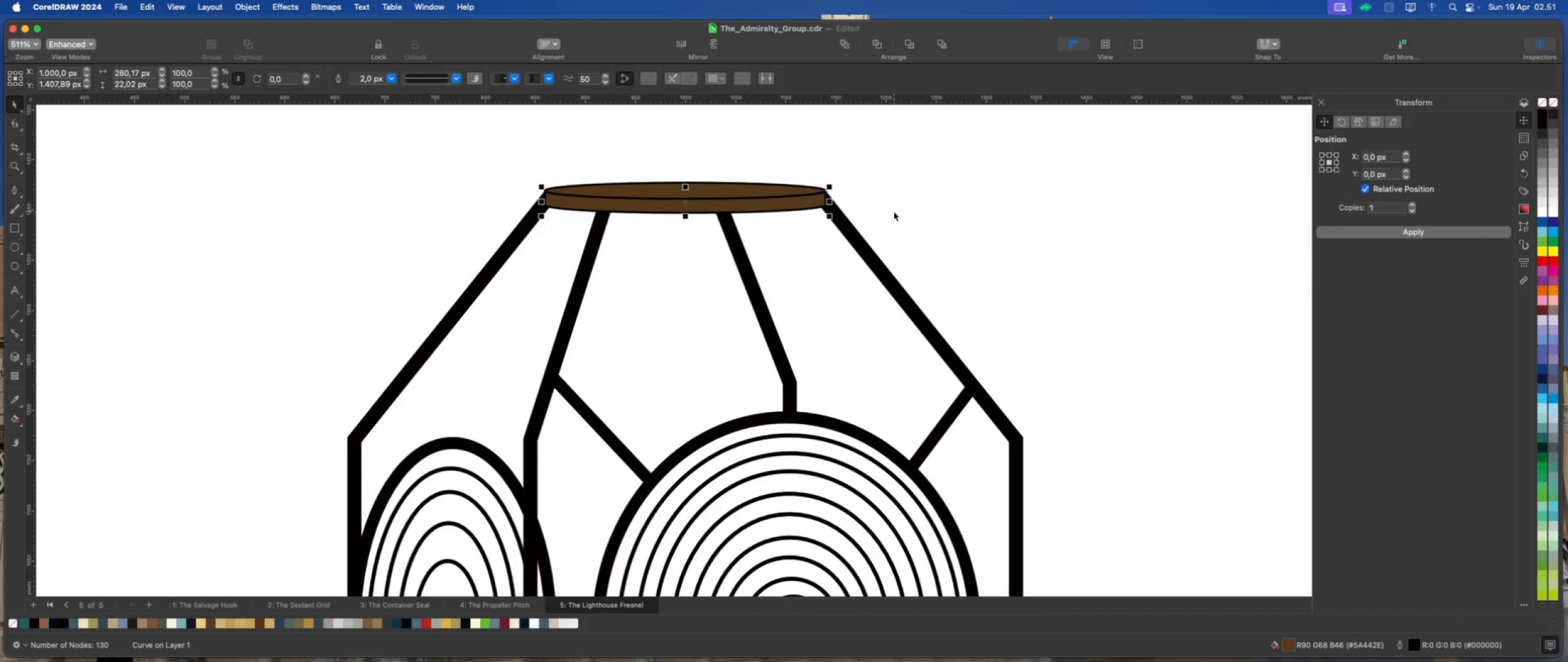 
scroll: coordinate [758, 231], scroll_direction: down, amount: 8.0
 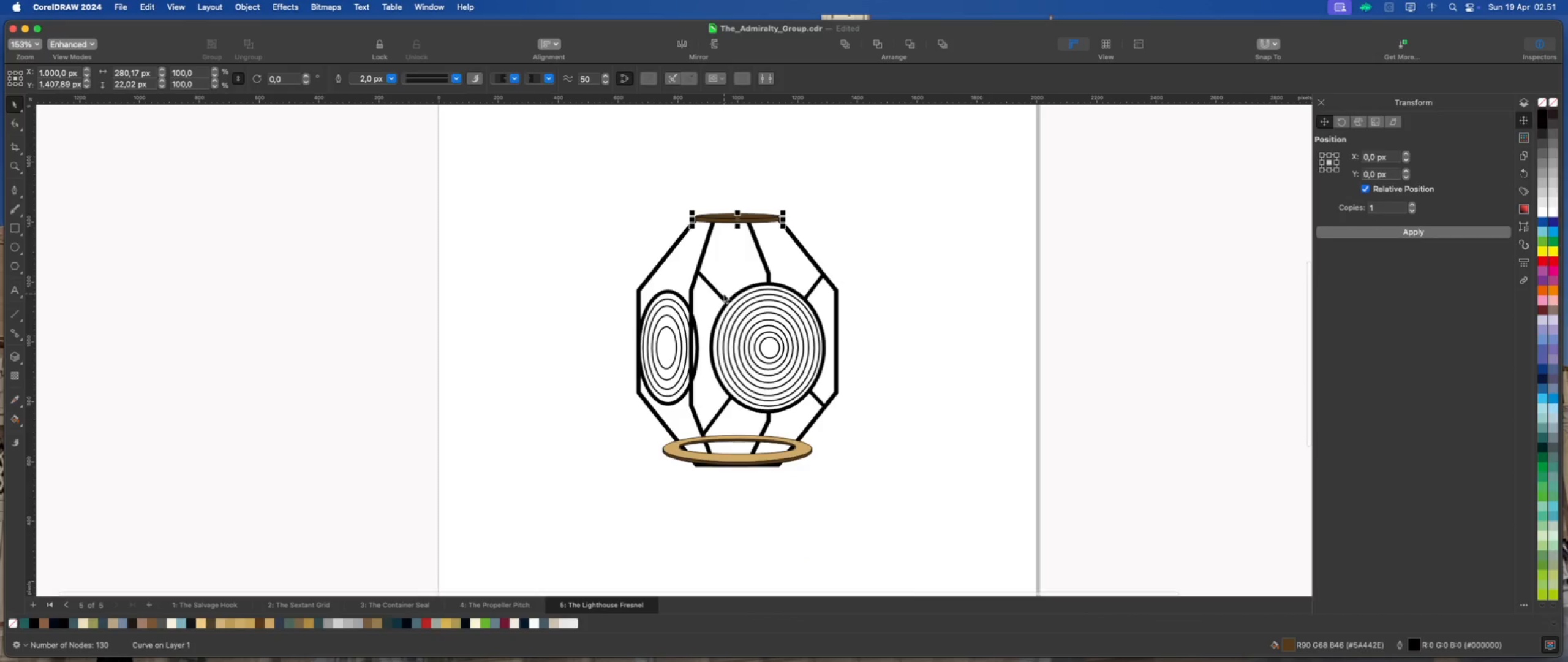 
scroll: coordinate [729, 240], scroll_direction: up, amount: 3.0
 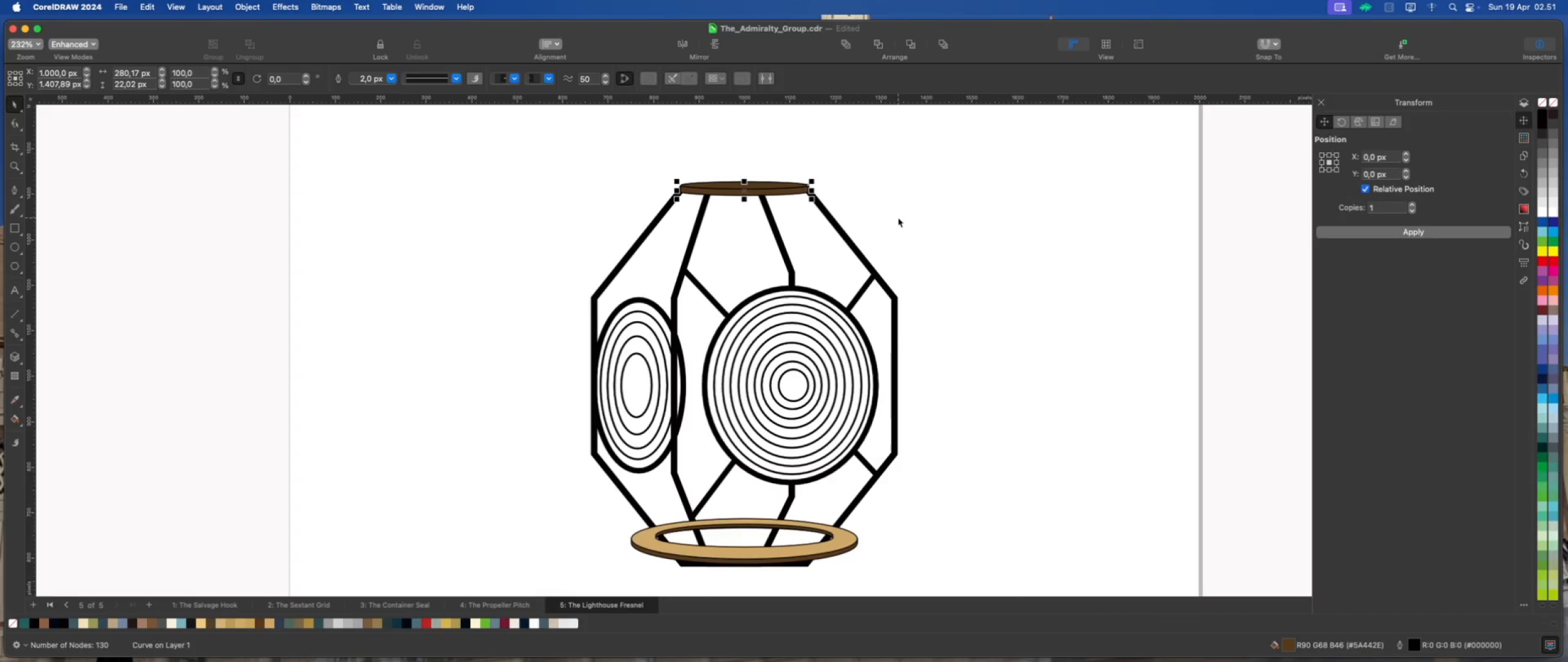 
key(Delete)
 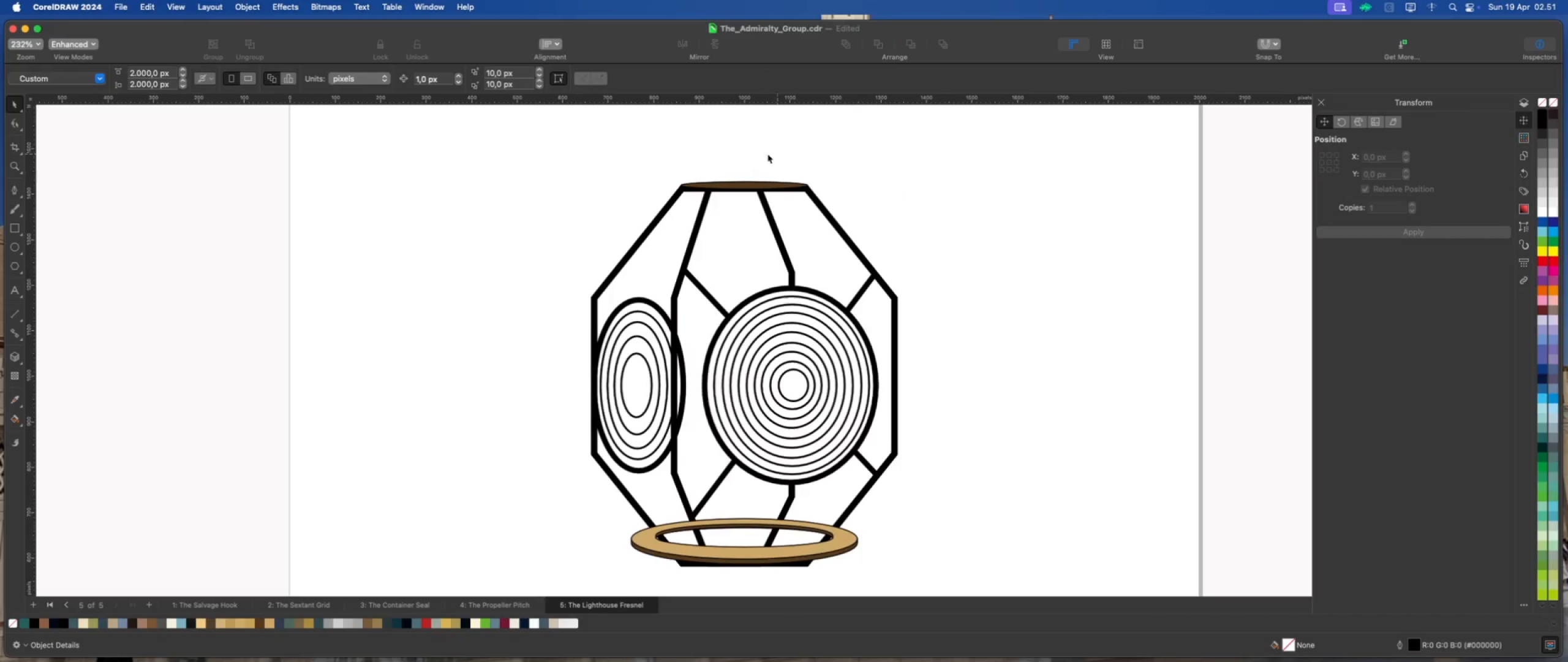 
scroll: coordinate [752, 192], scroll_direction: up, amount: 8.0
 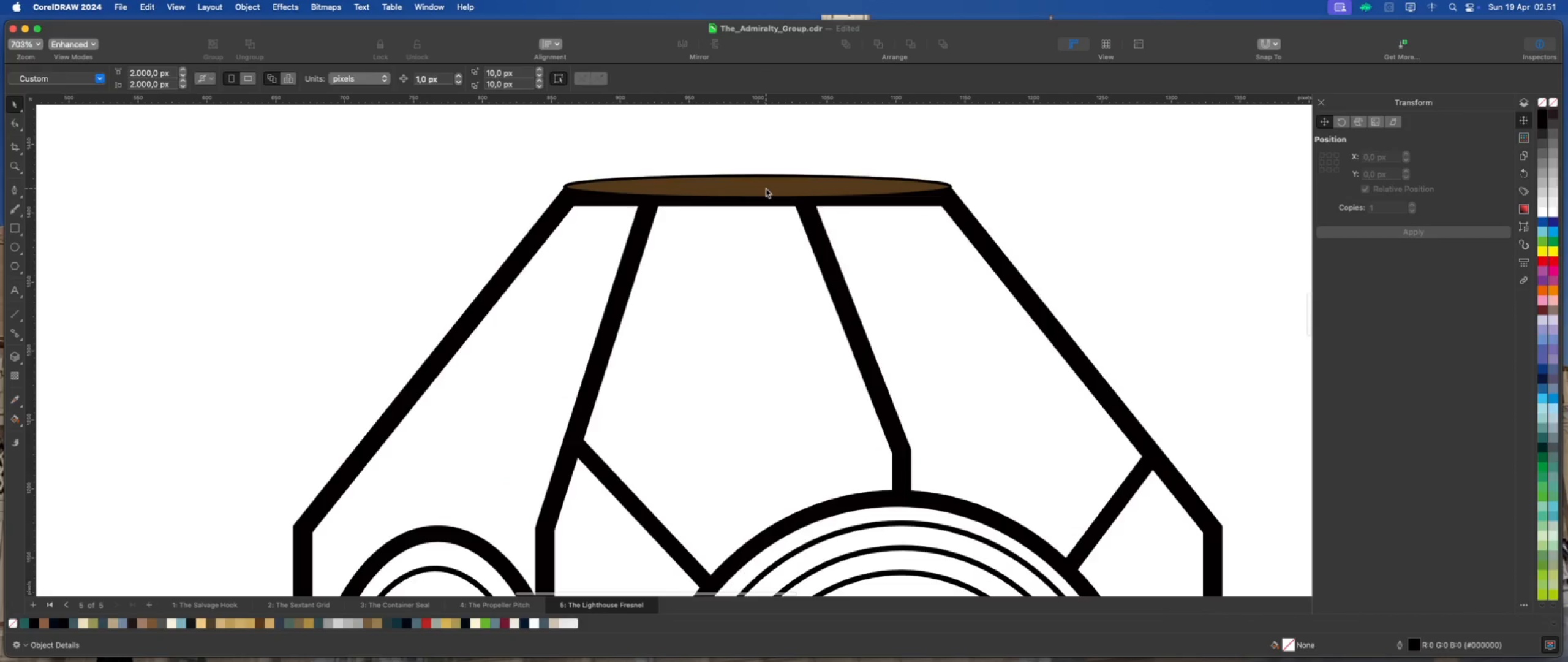 
left_click([766, 188])
 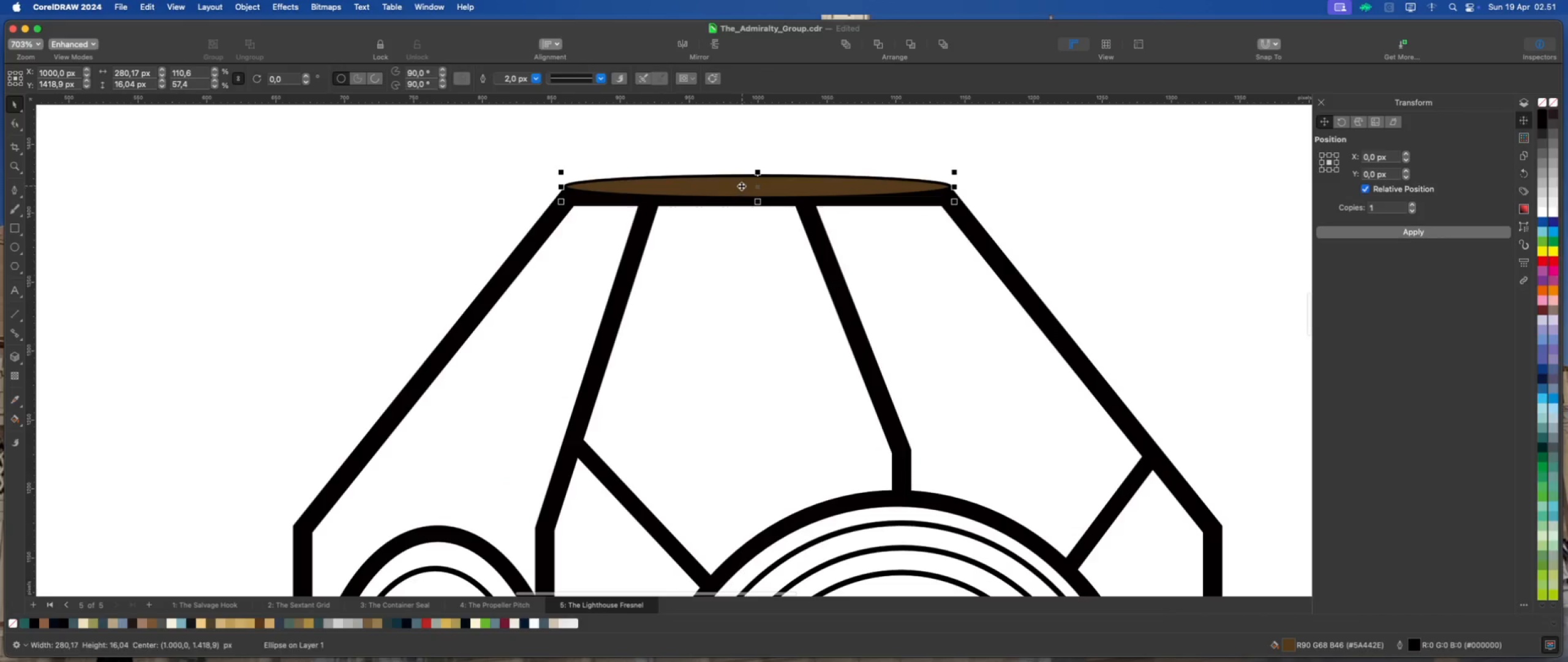 
scroll: coordinate [741, 186], scroll_direction: up, amount: 2.0
 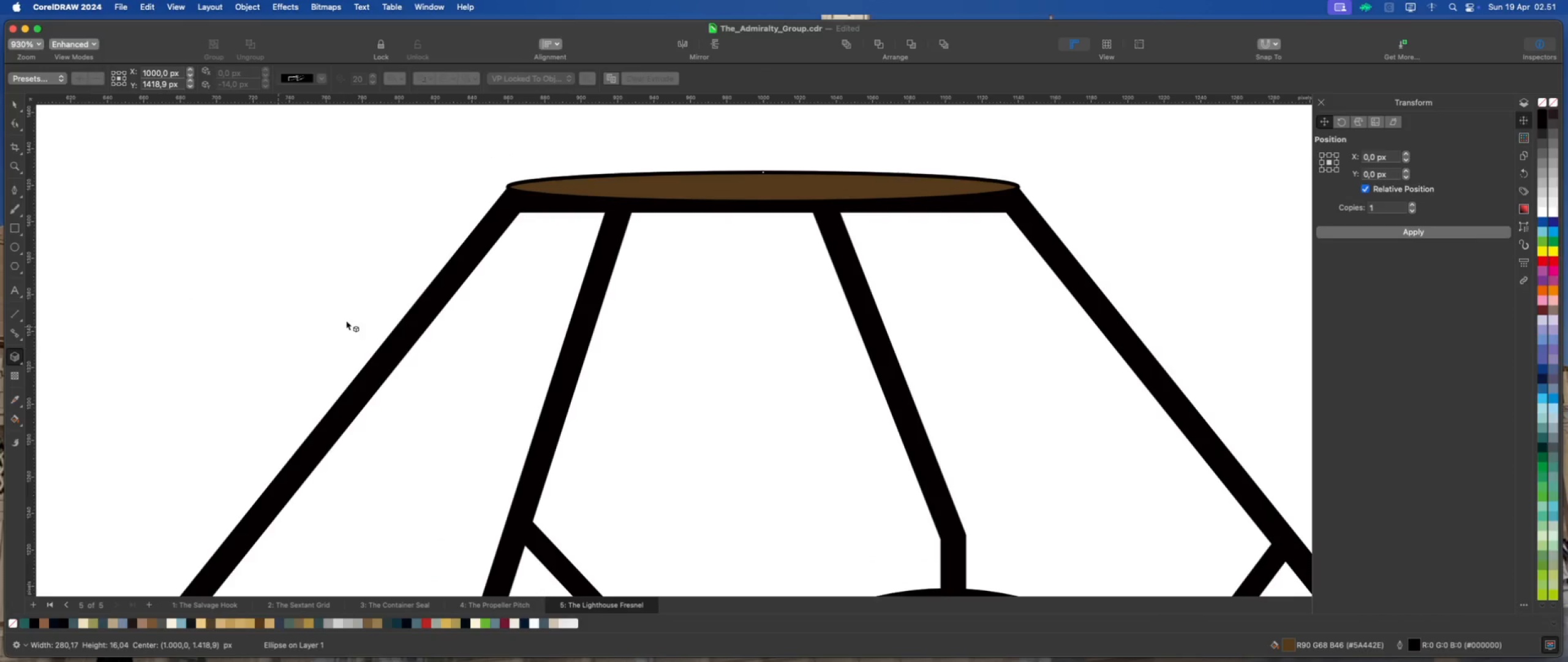 
left_click_drag(start_coordinate=[763, 185], to_coordinate=[765, 139])
 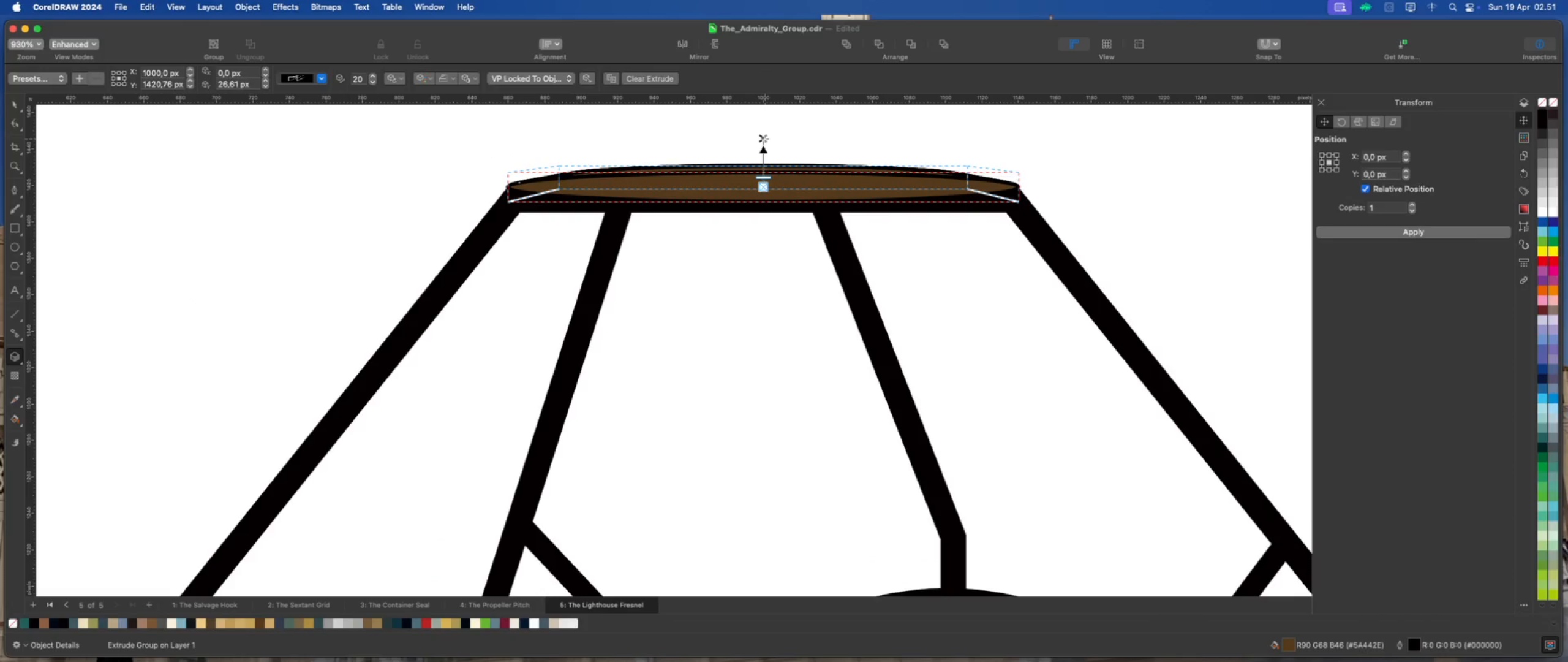 
hold_key(key=ShiftLeft, duration=2.94)
 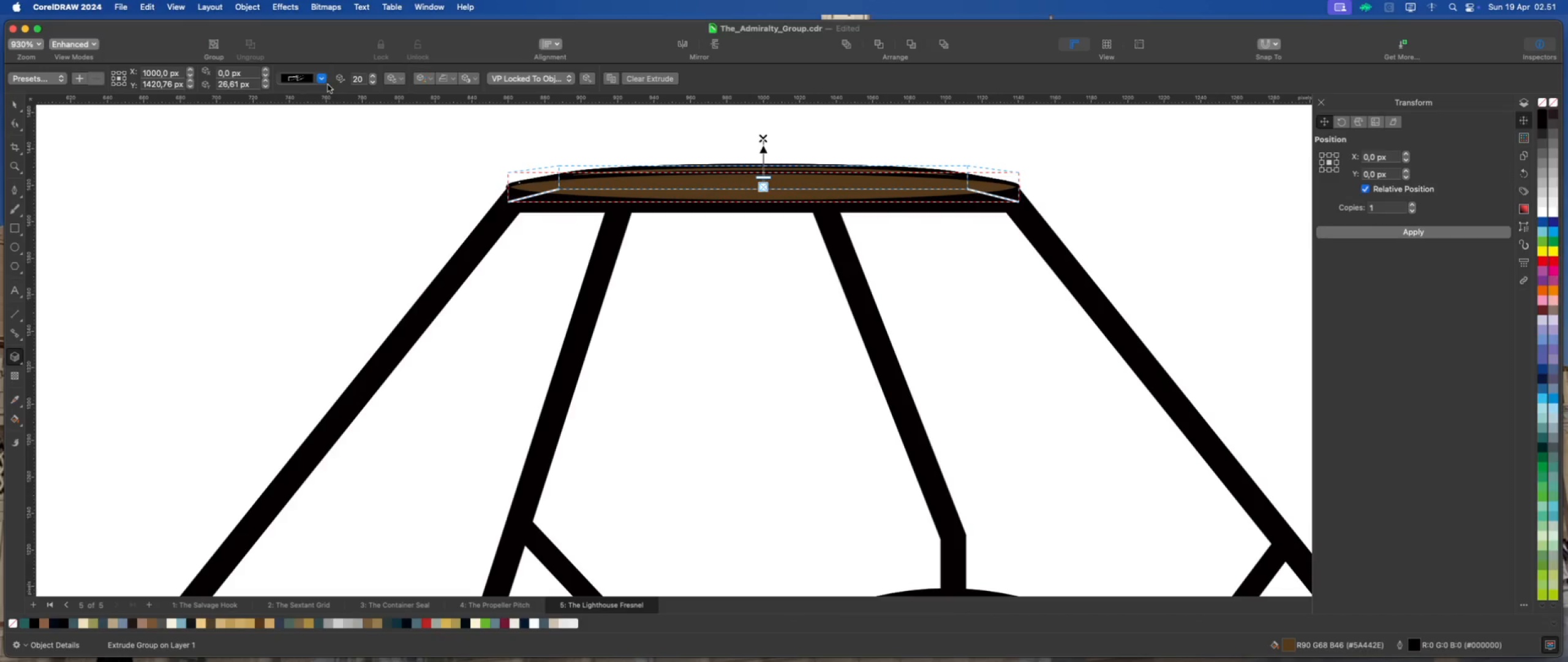 
left_click([322, 83])
 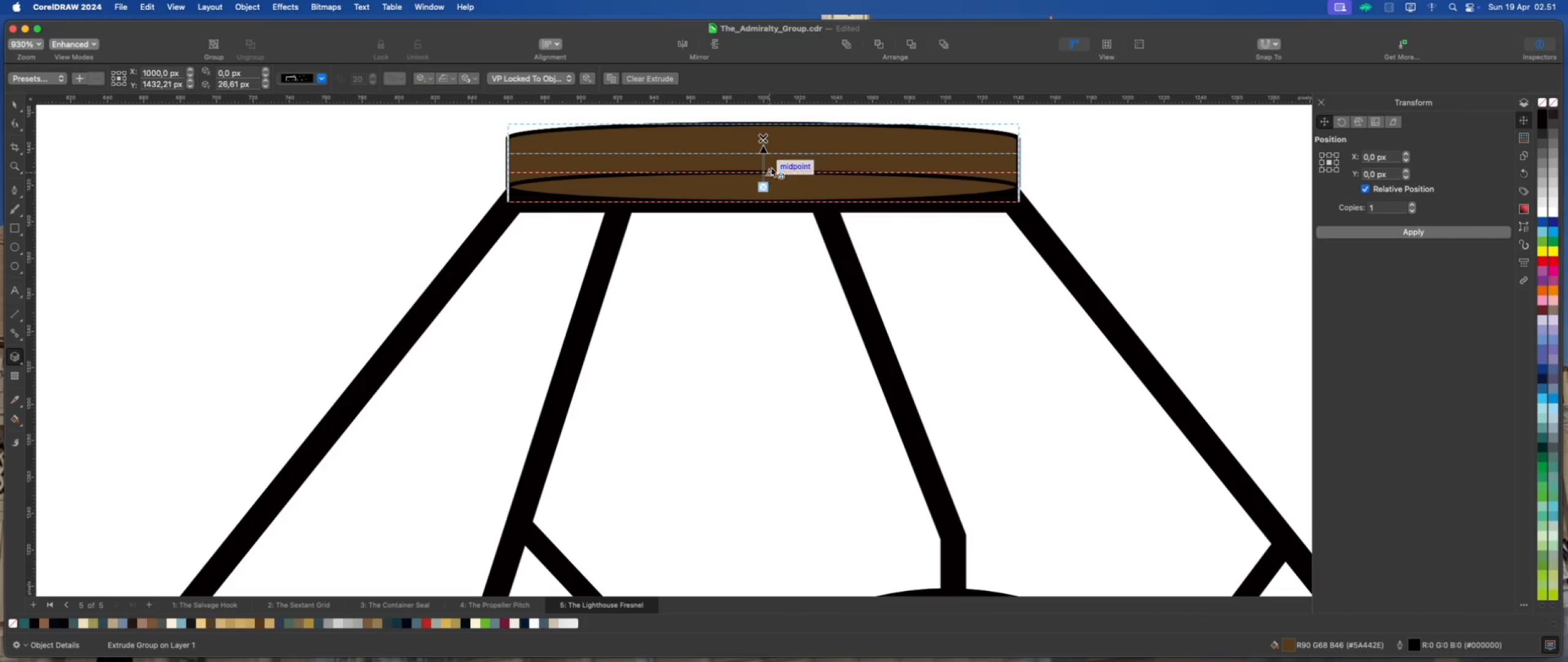 
left_click_drag(start_coordinate=[764, 139], to_coordinate=[766, 162])
 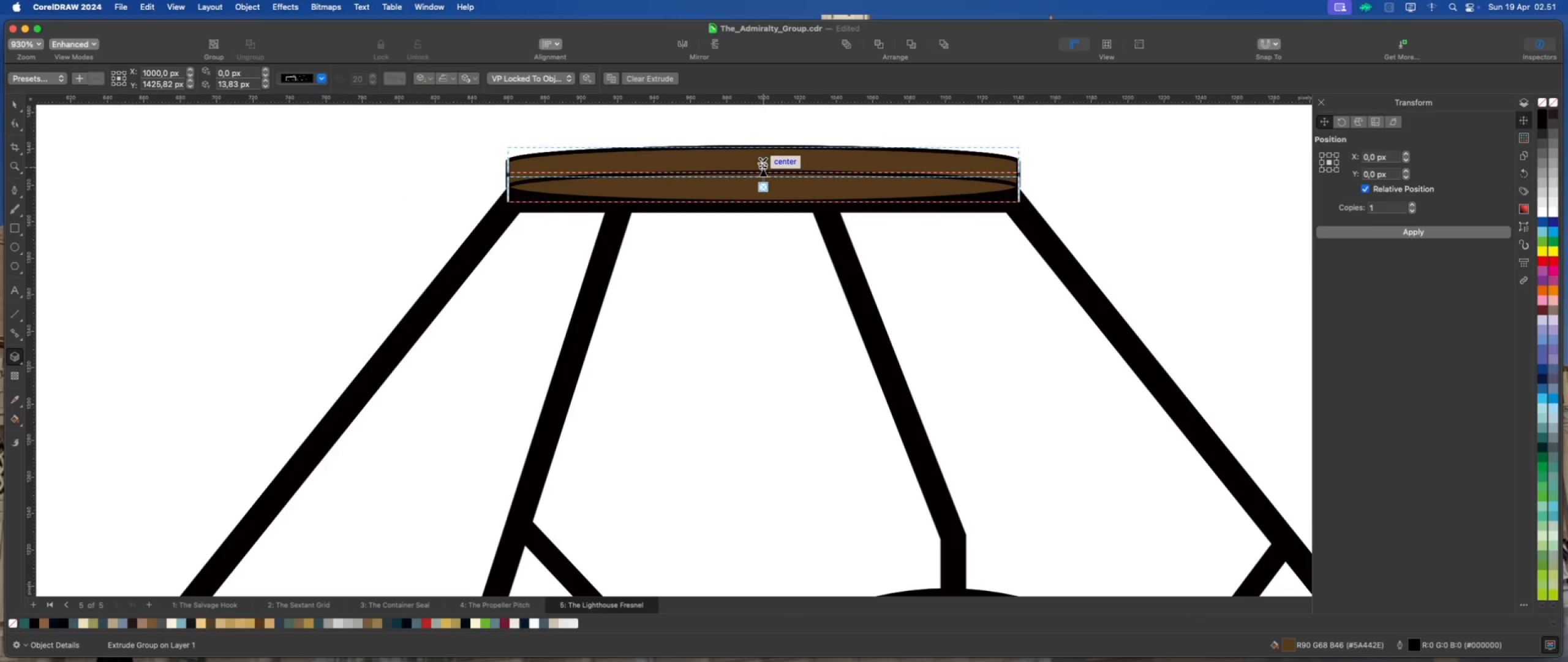 
hold_key(key=ShiftLeft, duration=2.67)
 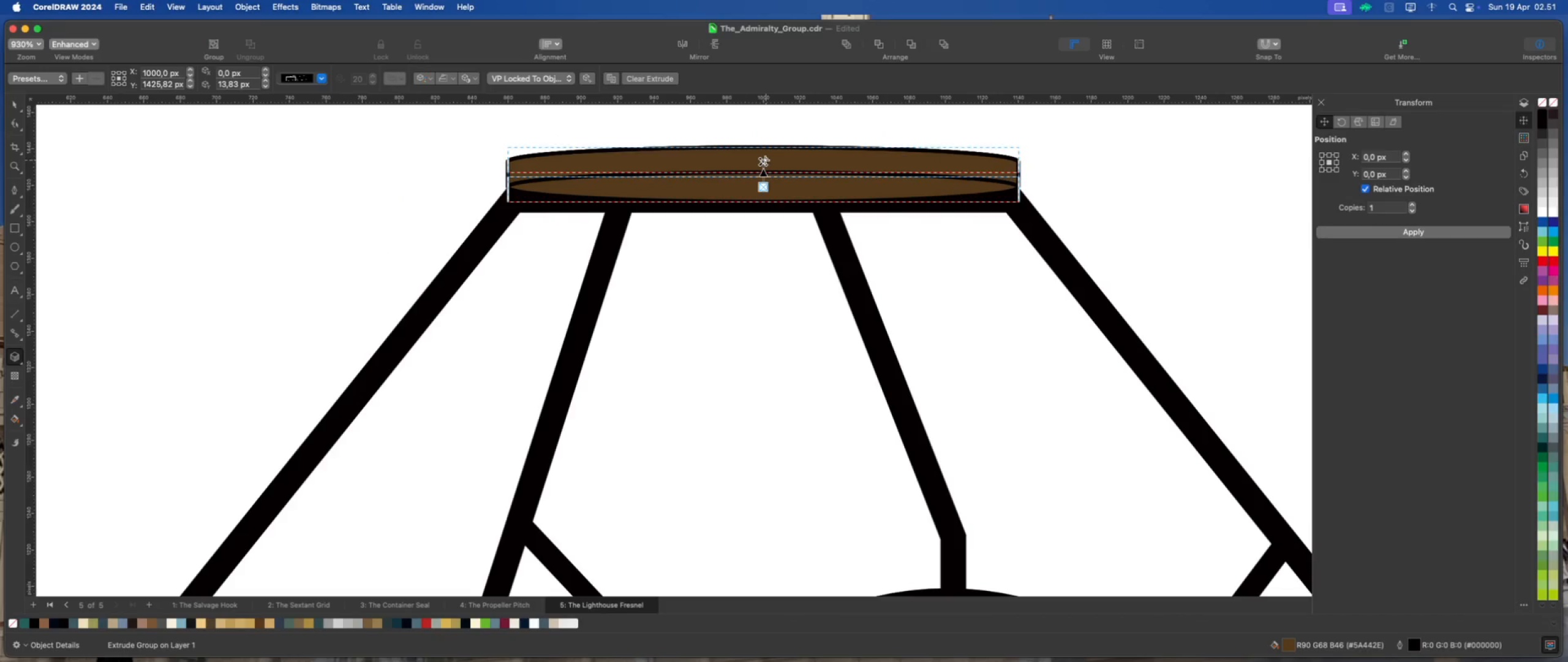 
left_click_drag(start_coordinate=[764, 160], to_coordinate=[764, 155])
 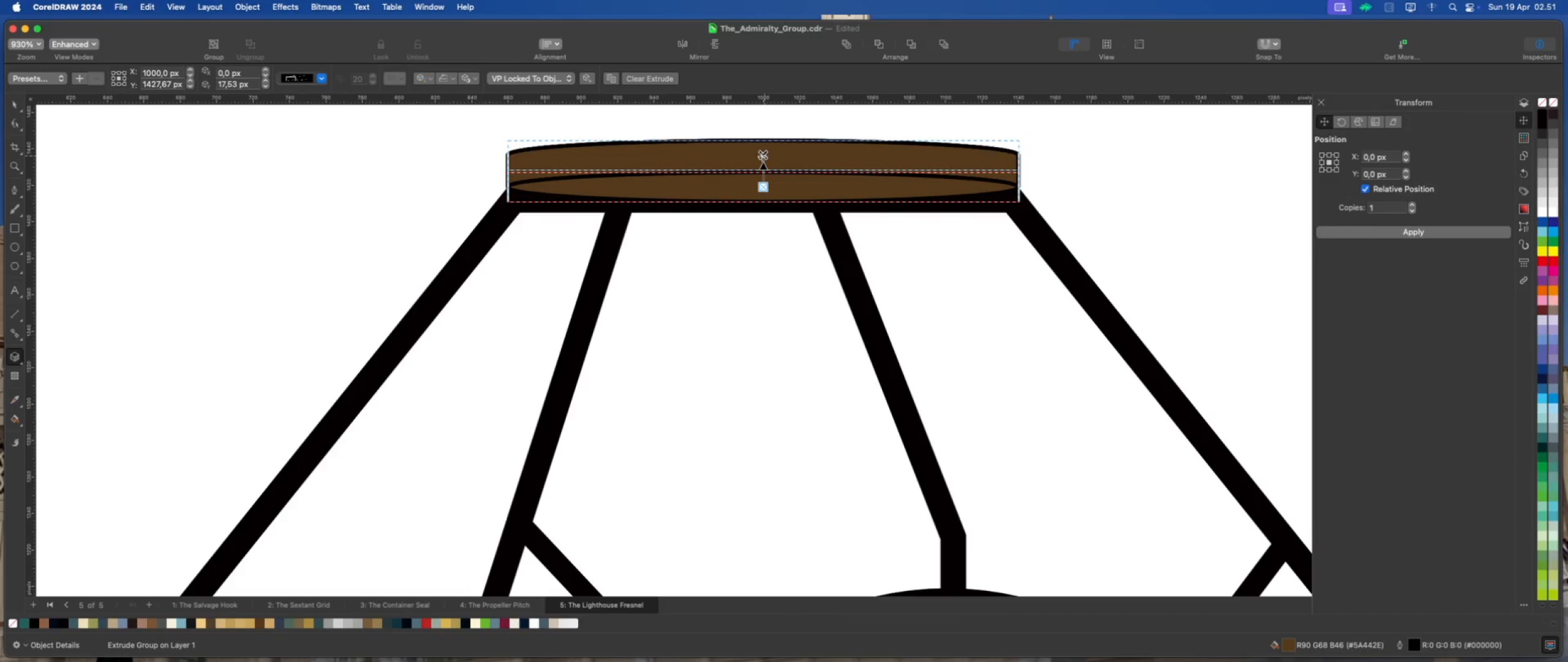 
hold_key(key=ShiftLeft, duration=2.33)
 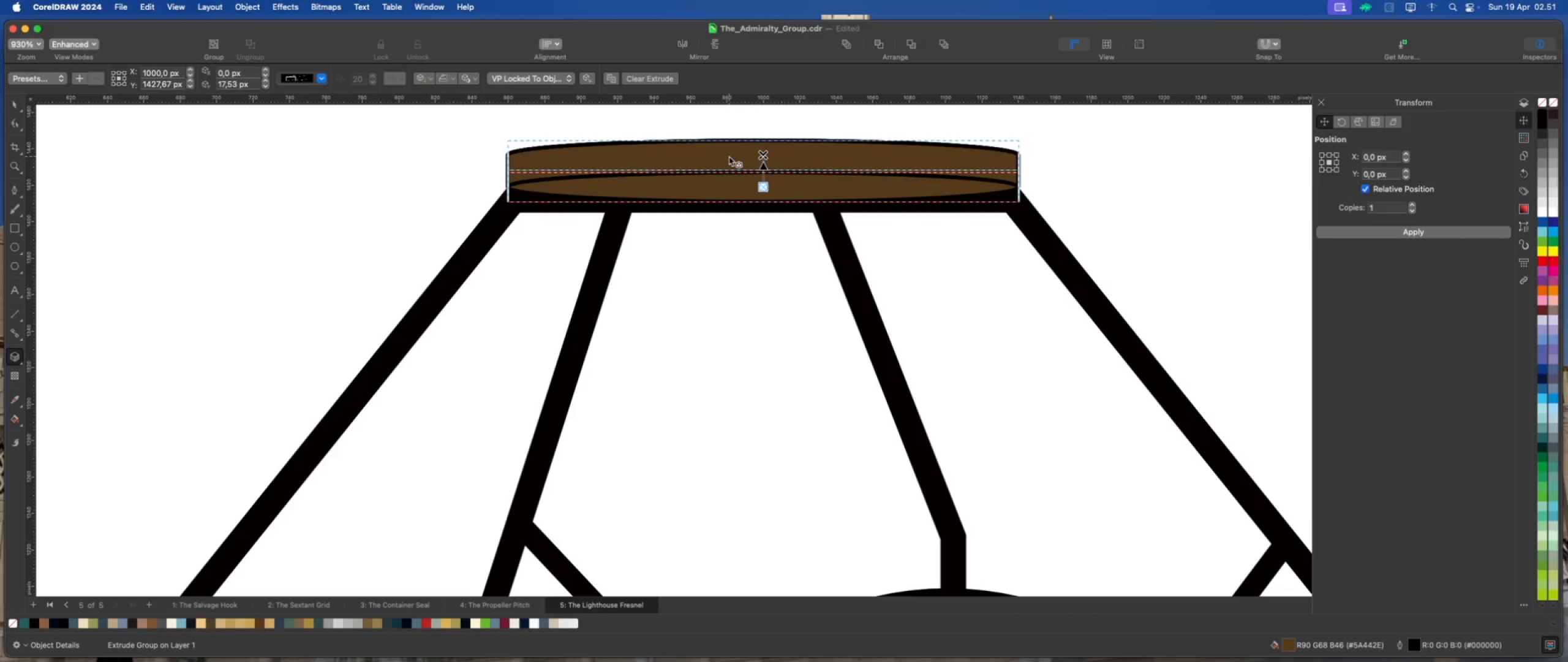 
right_click([729, 156])
 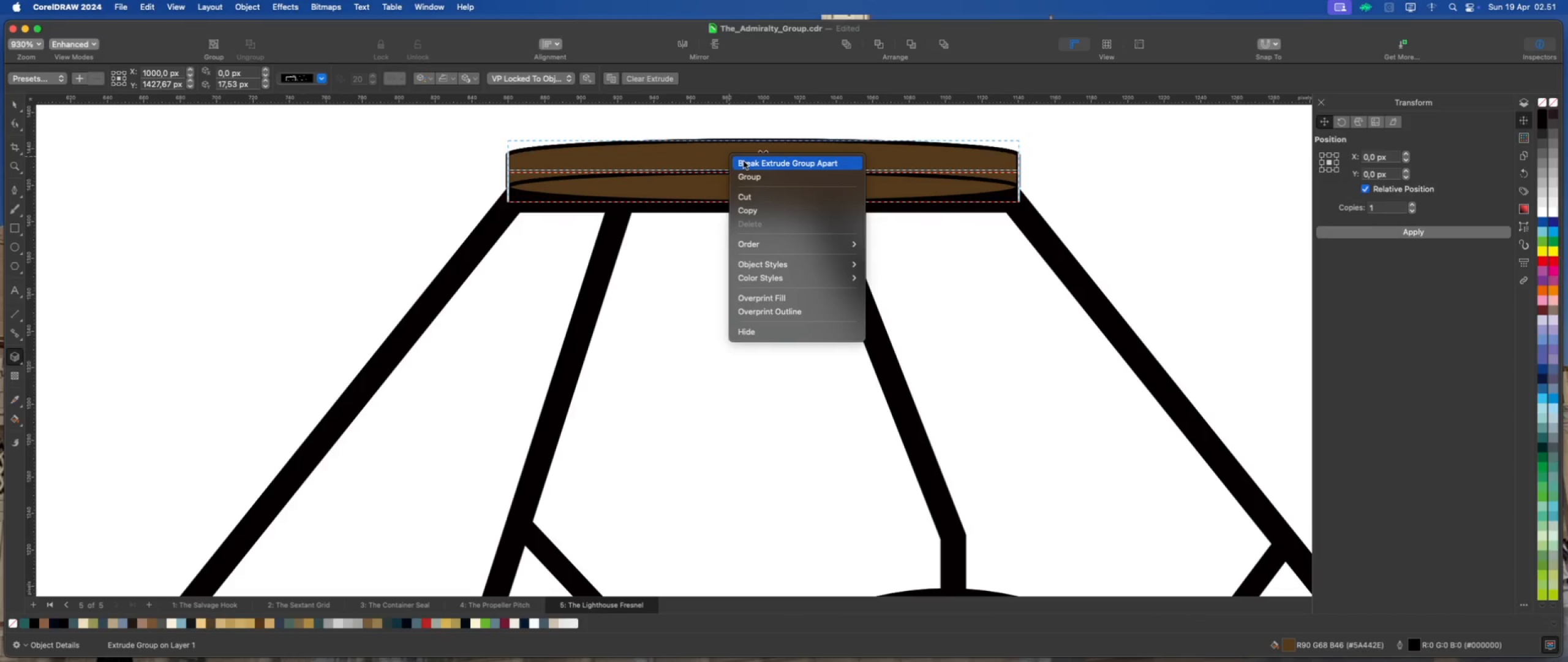 
left_click([744, 162])
 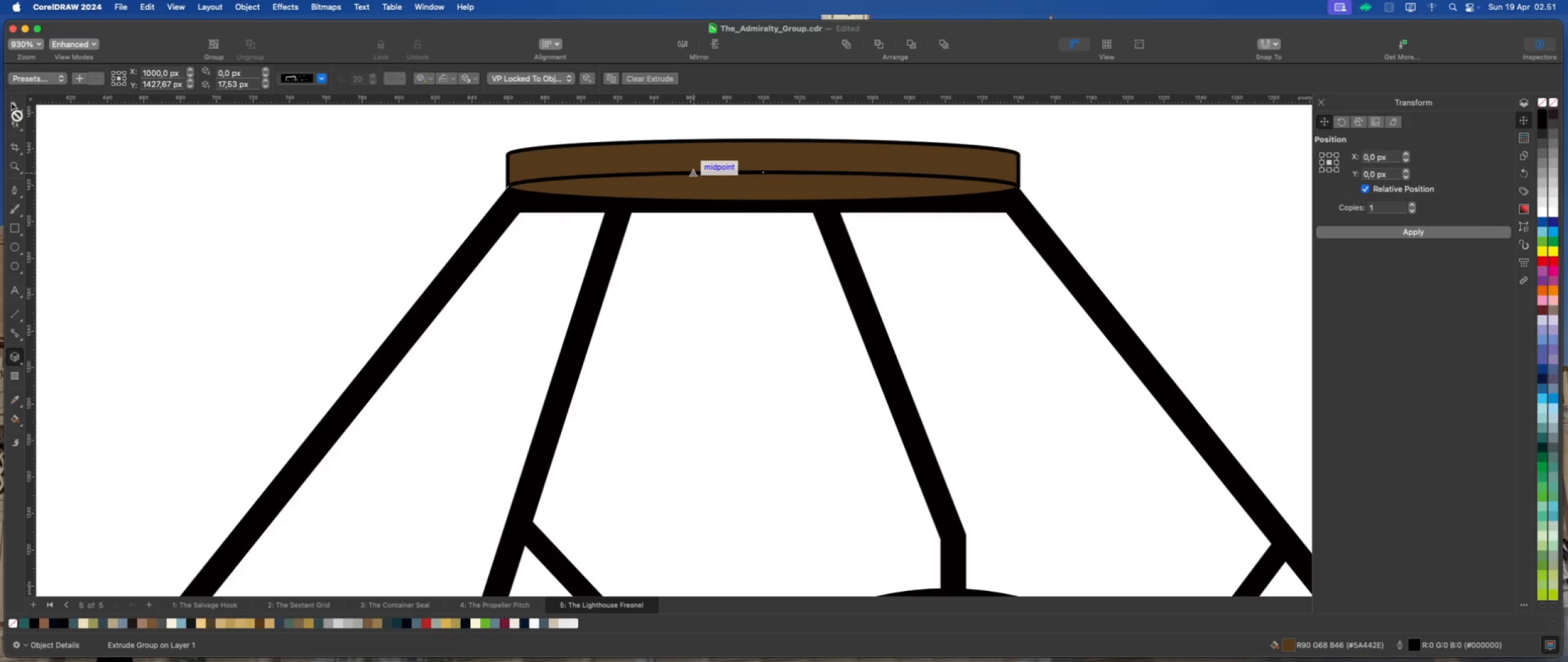 
double_click([192, 148])
 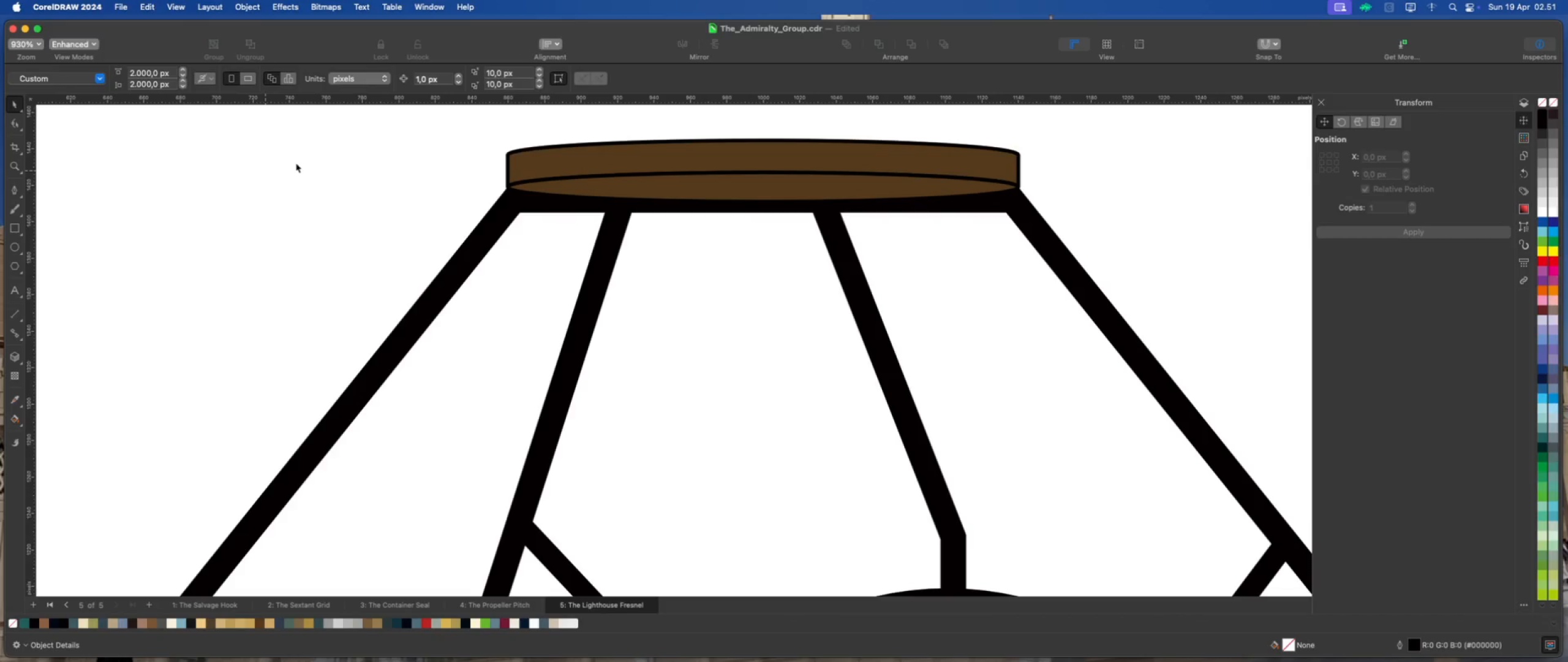 
left_click([296, 163])
 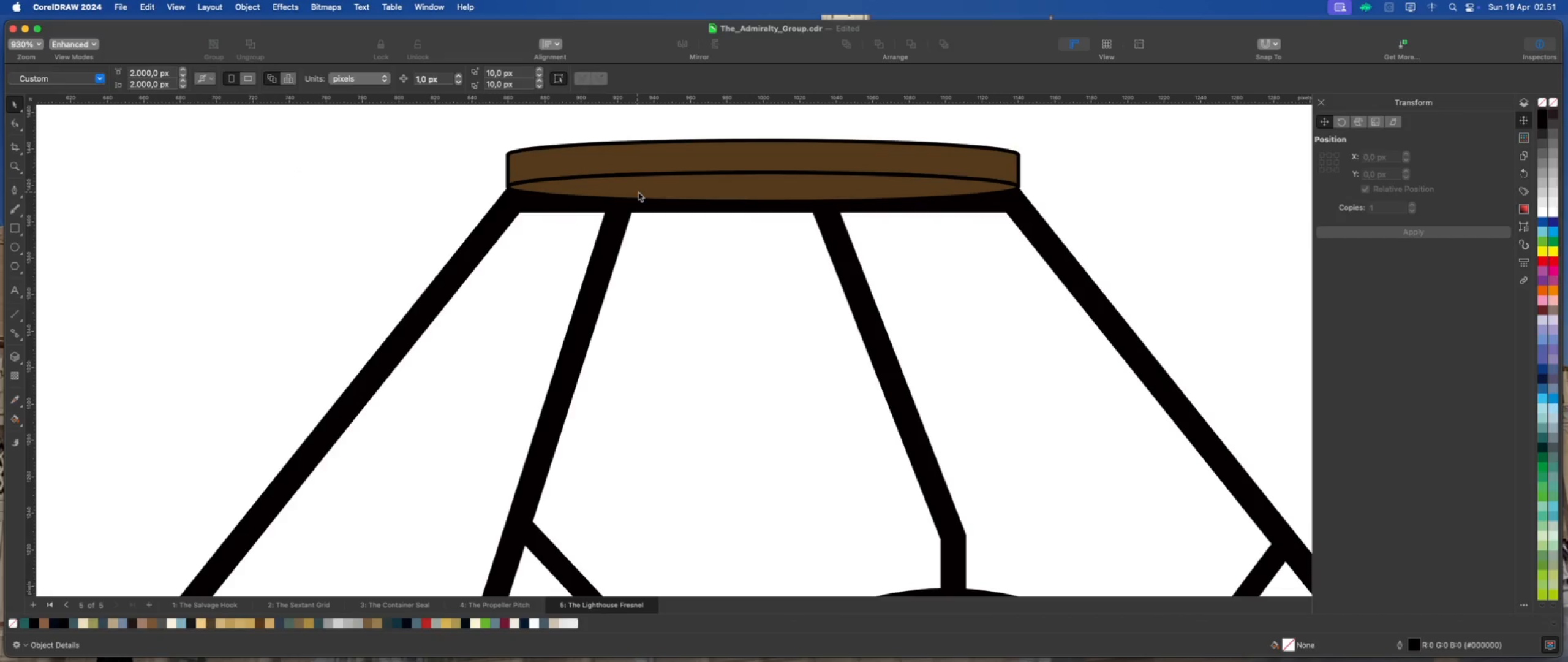 
left_click([639, 192])
 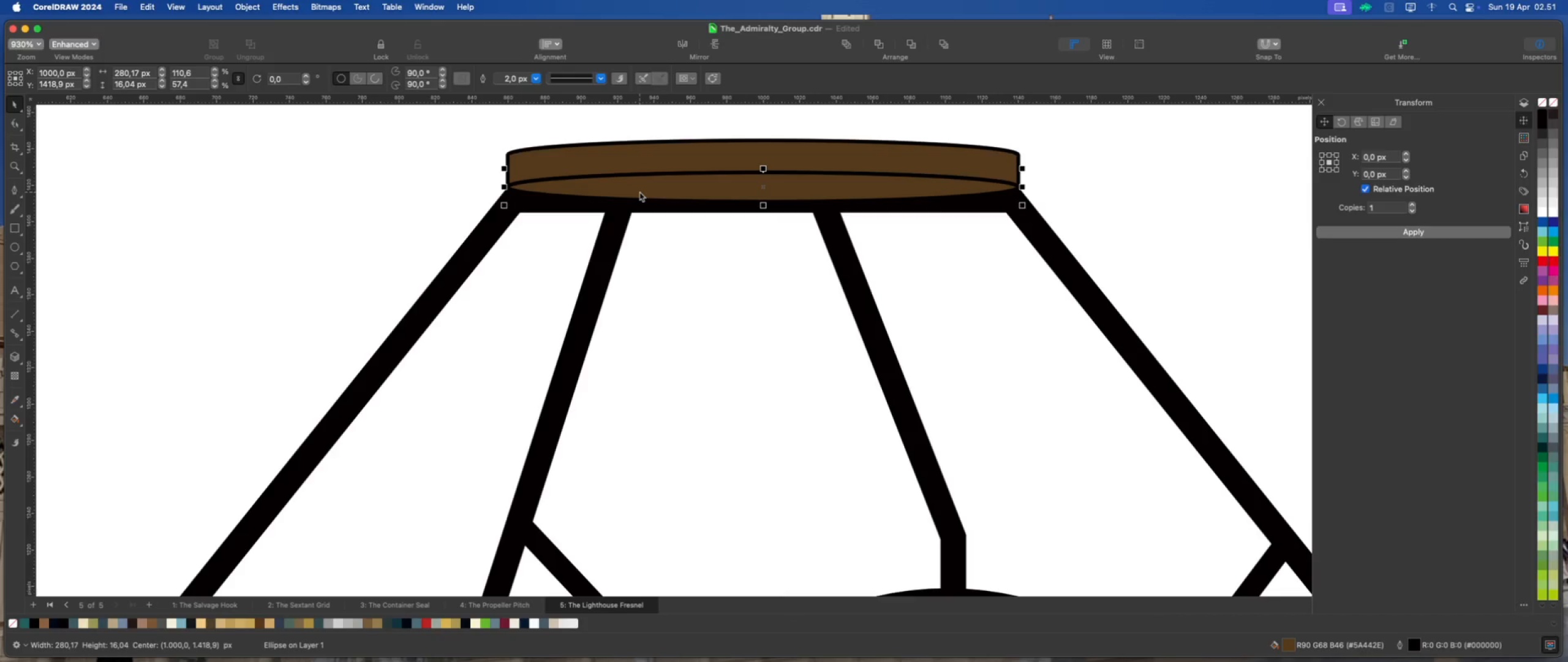 
key(Delete)
 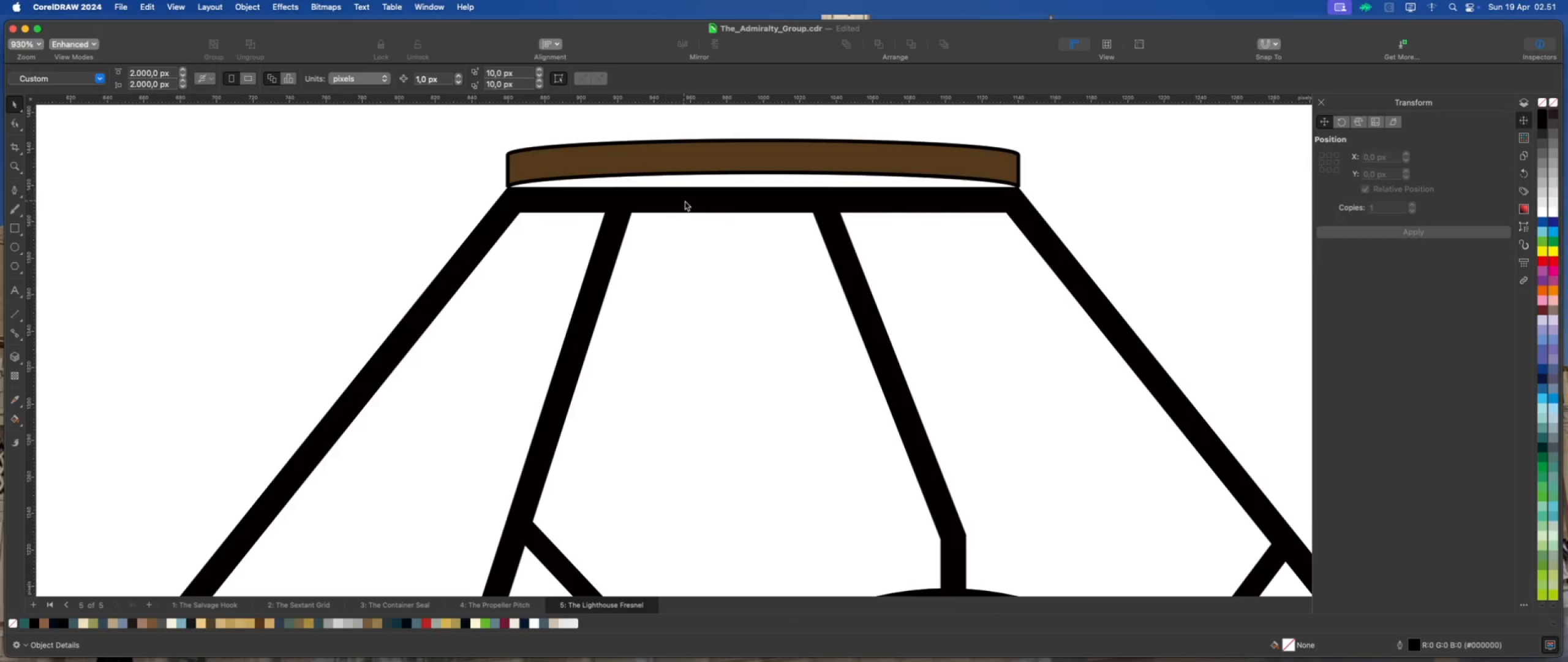 
left_click([694, 203])
 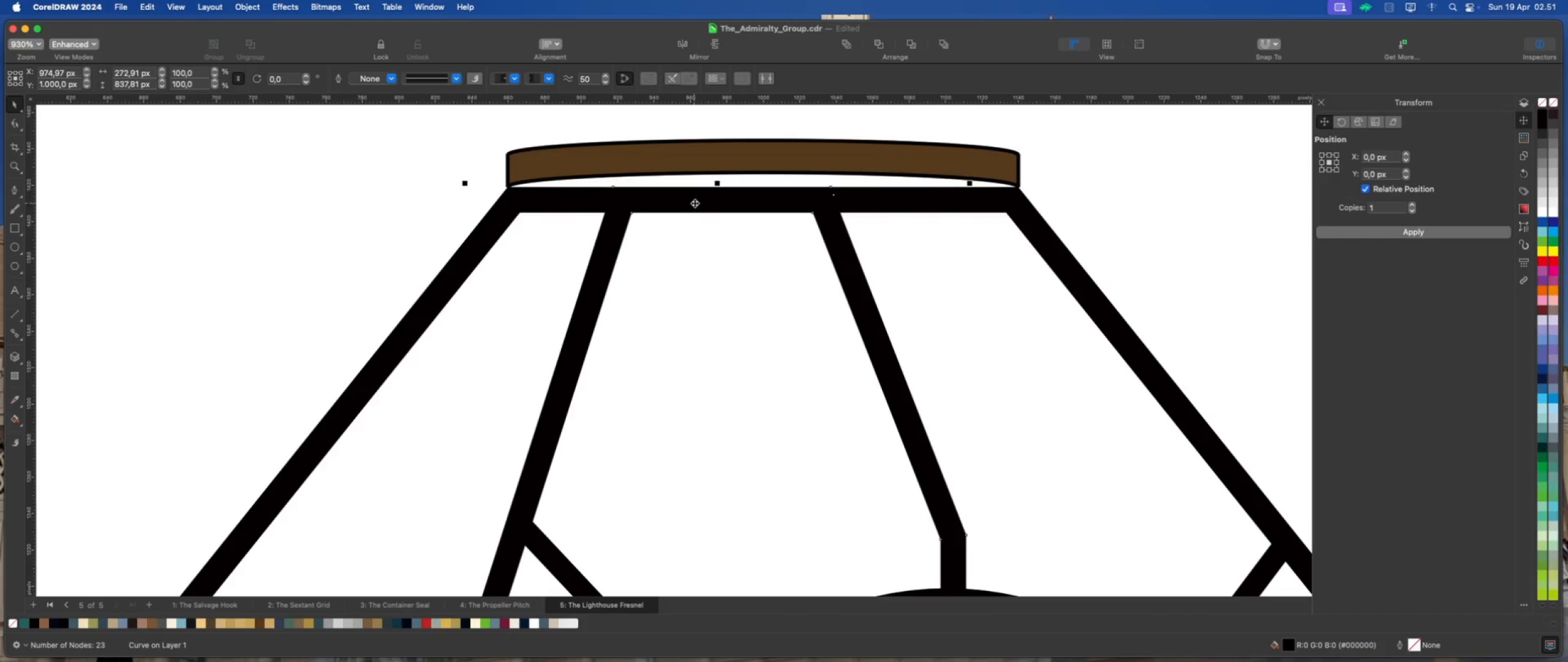 
scroll: coordinate [699, 250], scroll_direction: down, amount: 2.0
 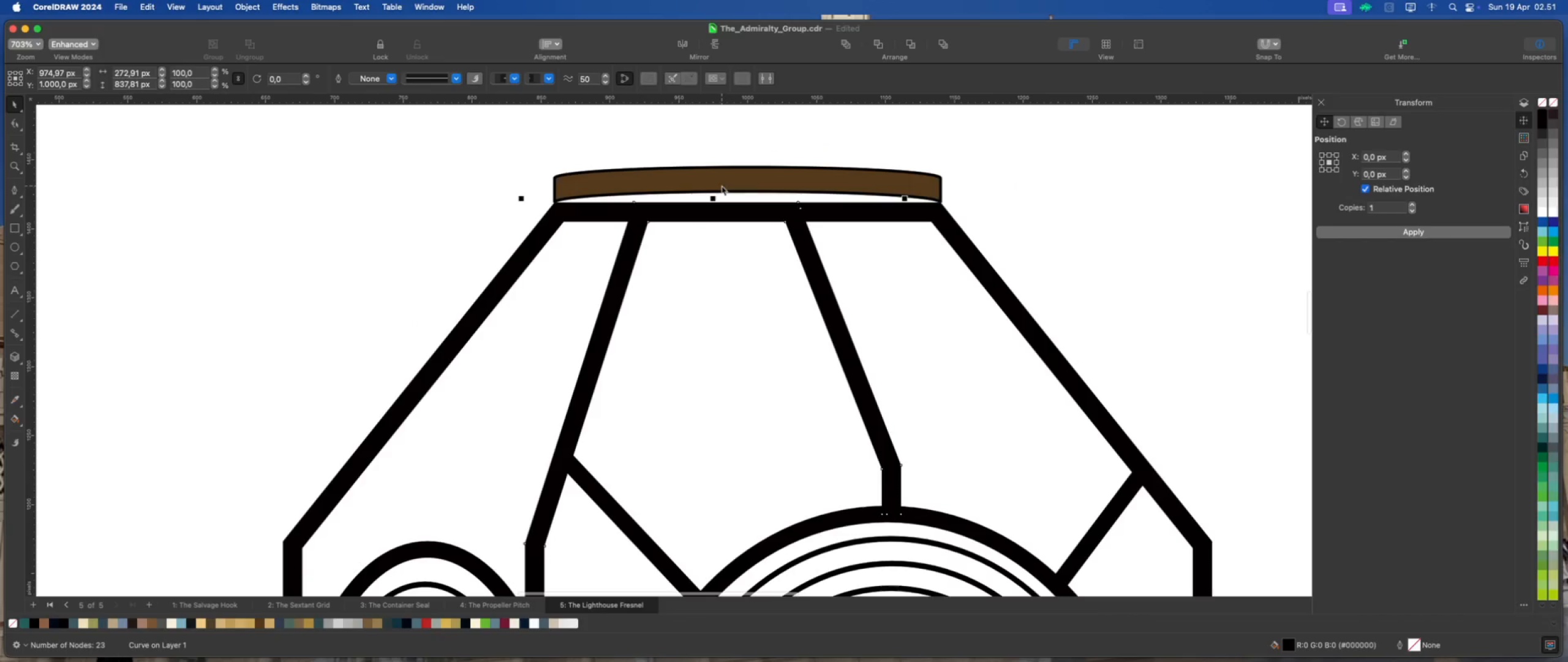 
left_click([722, 186])
 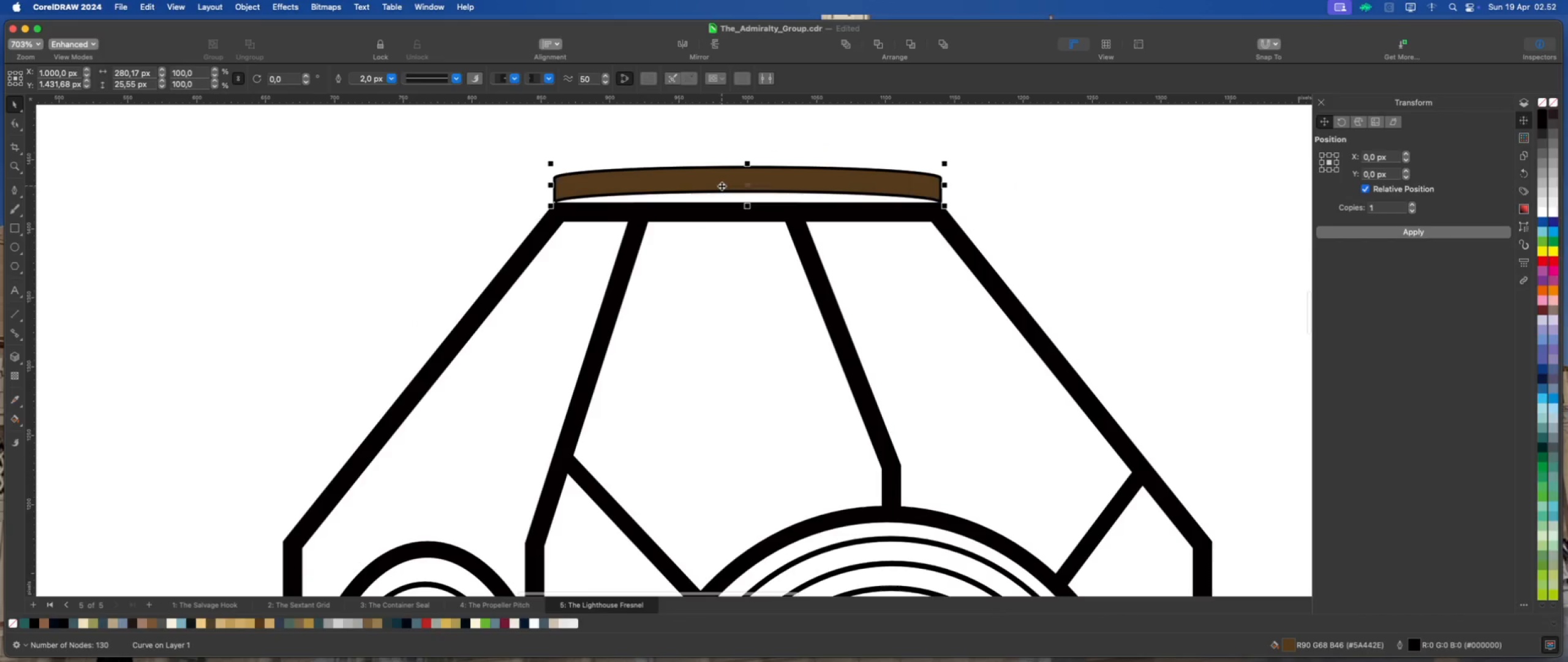 
scroll: coordinate [722, 186], scroll_direction: up, amount: 2.0
 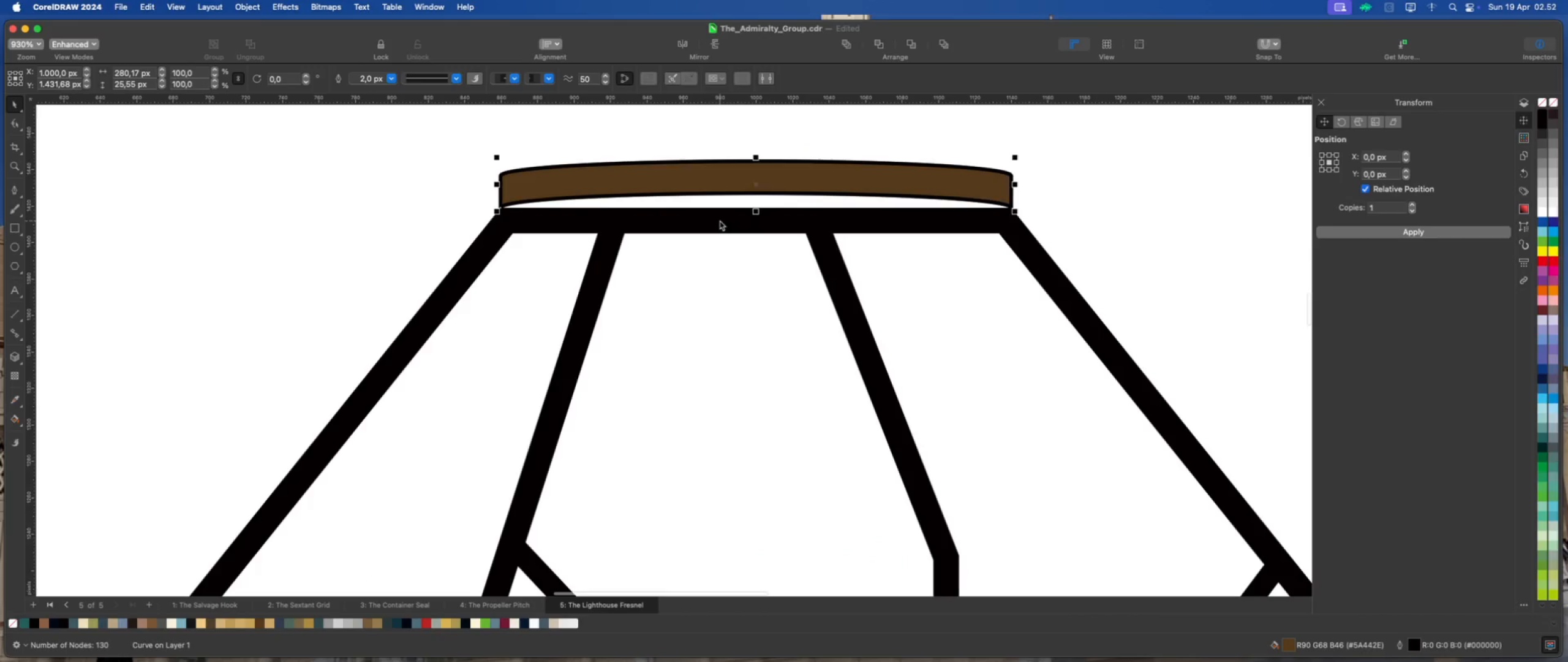 
left_click([720, 221])
 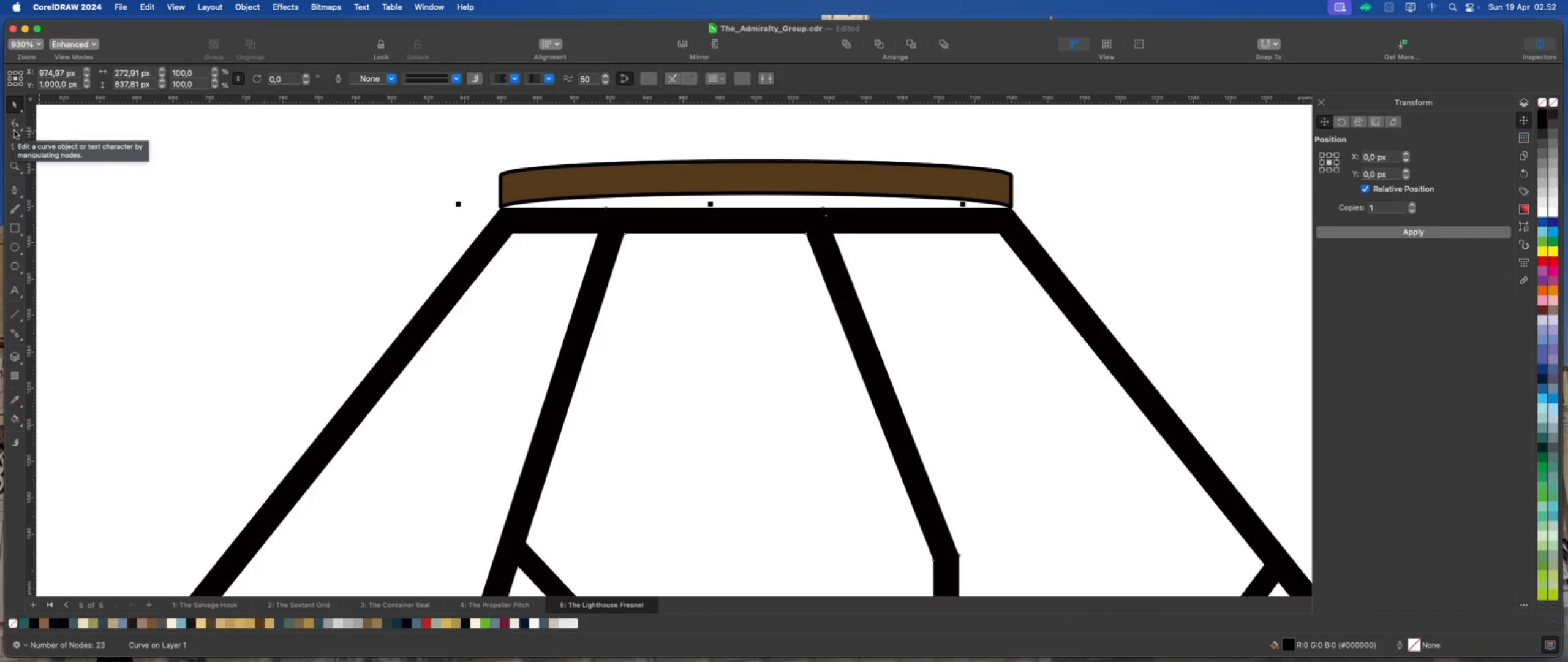 
left_click([13, 193])
 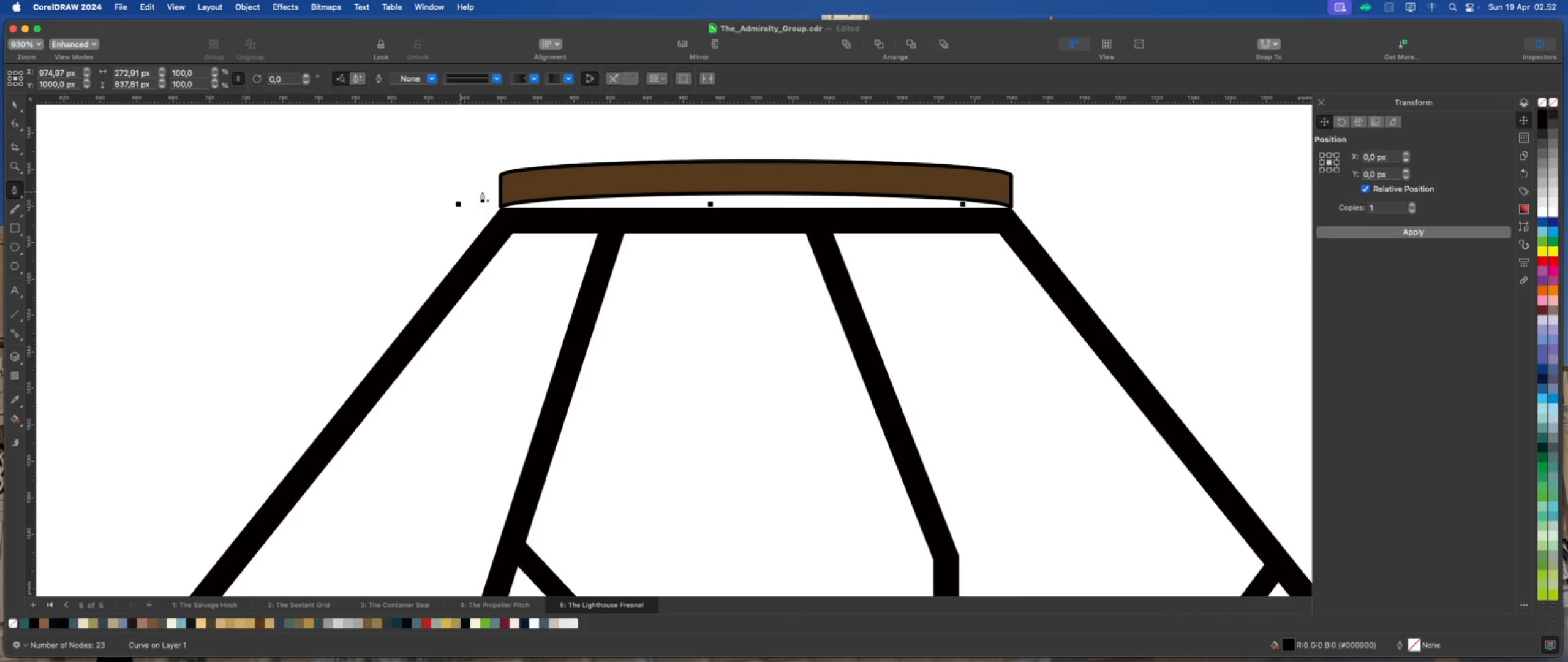 
scroll: coordinate [521, 189], scroll_direction: up, amount: 3.0
 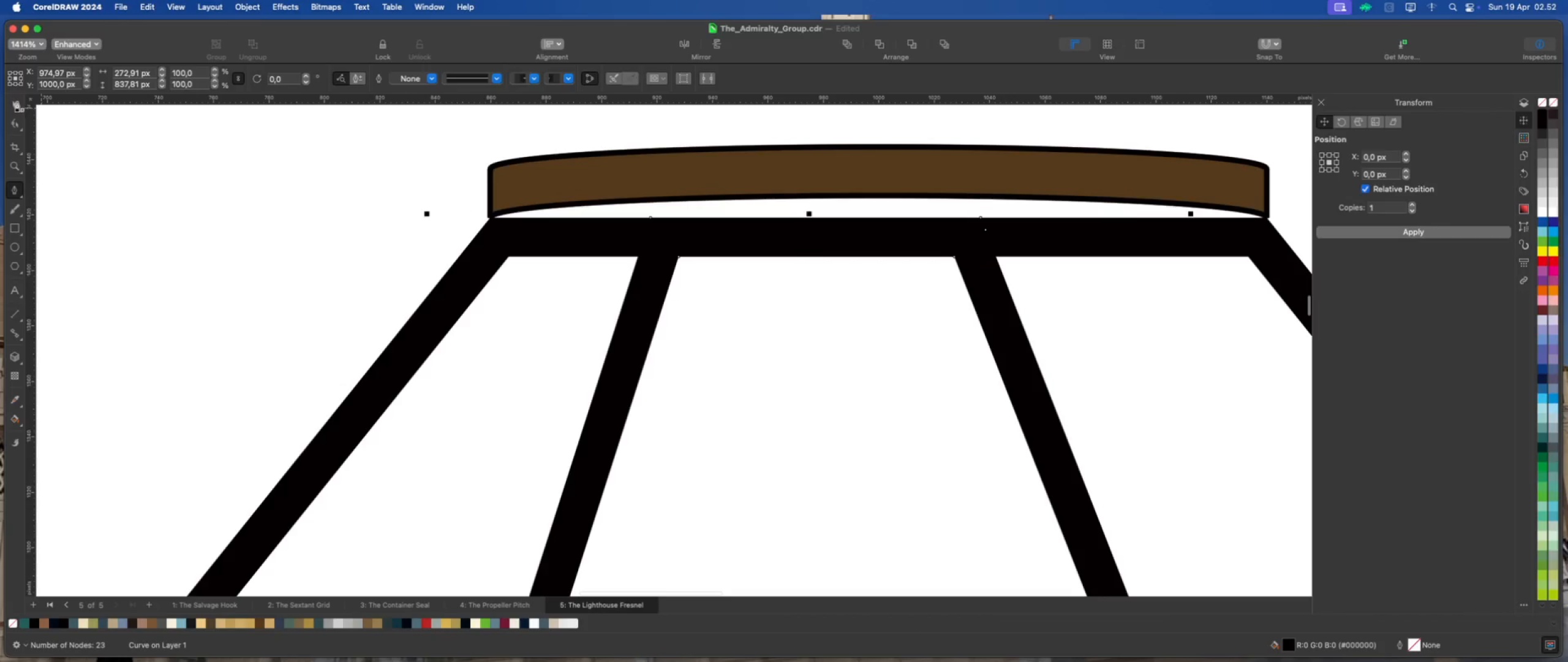 
double_click([231, 153])
 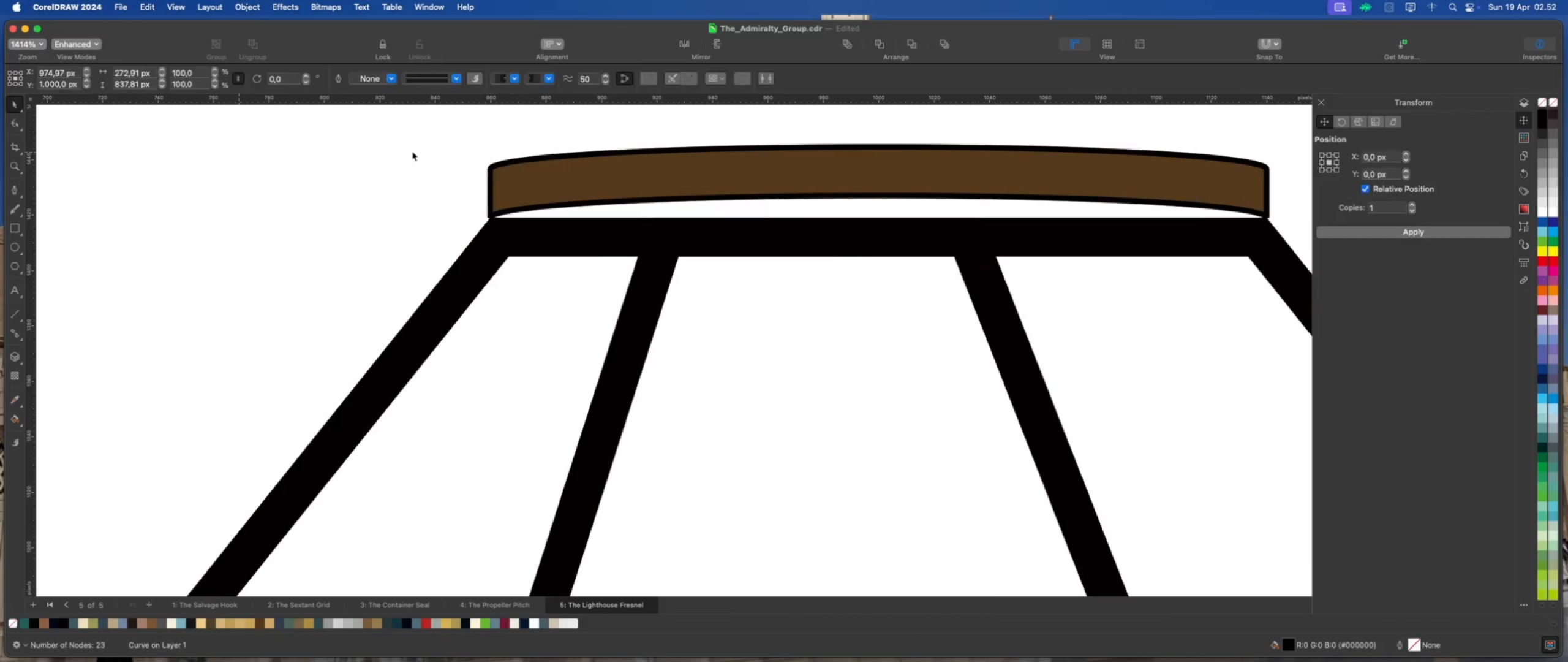 
scroll: coordinate [449, 153], scroll_direction: down, amount: 3.0
 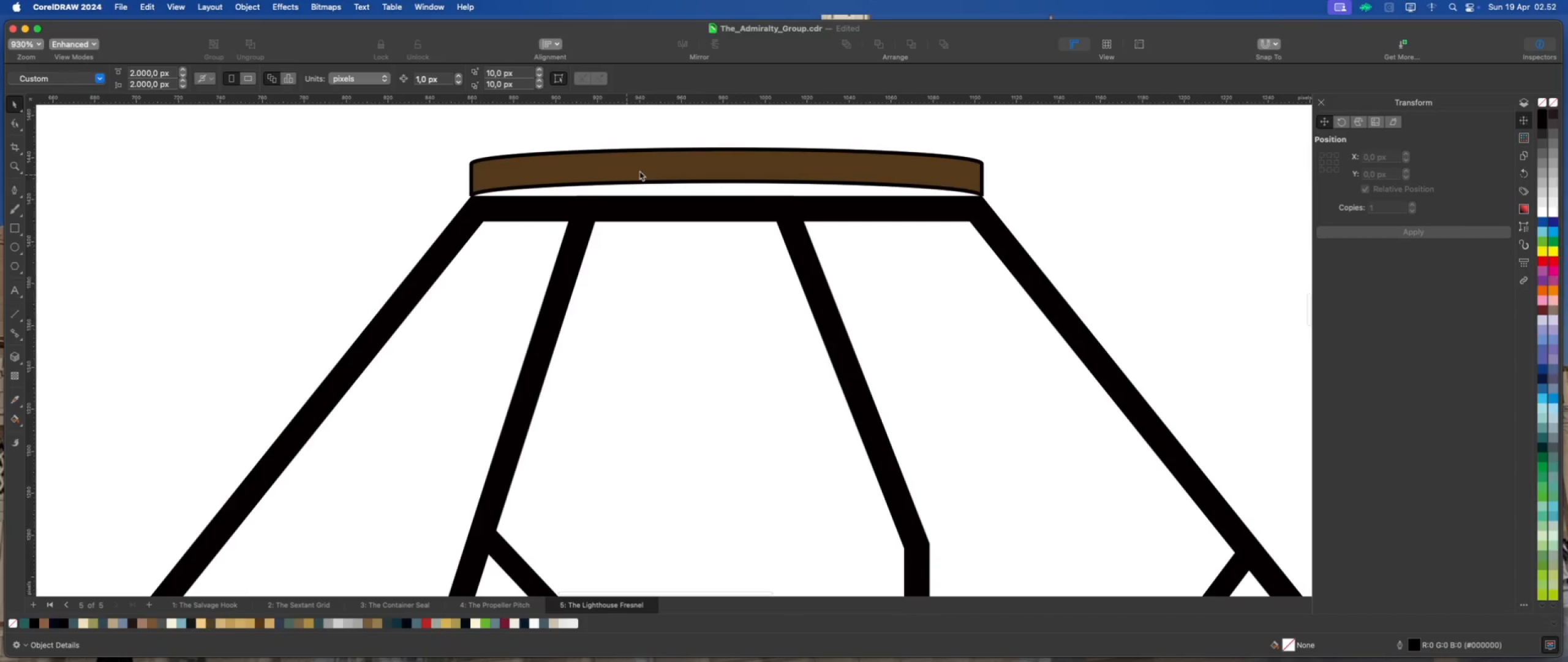 
left_click_drag(start_coordinate=[657, 167], to_coordinate=[658, 192])
 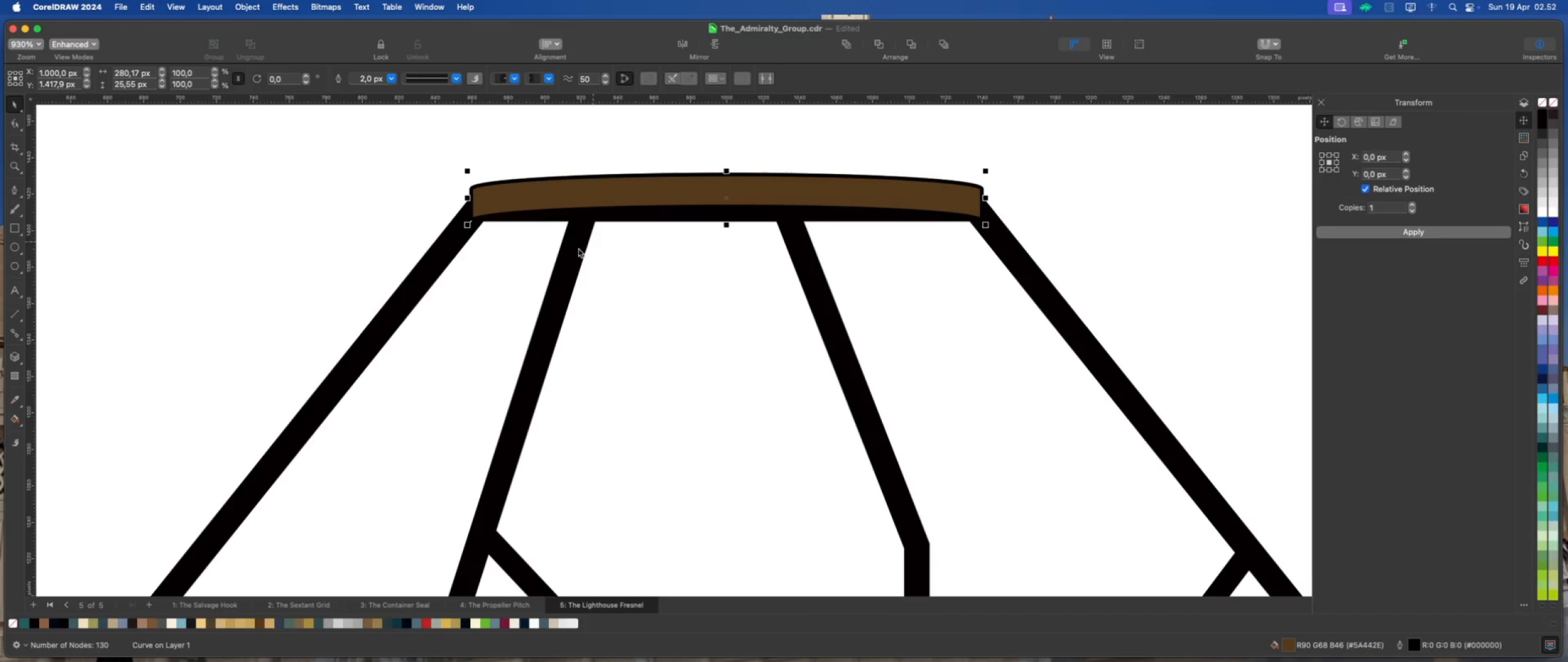 
hold_key(key=ShiftLeft, duration=2.38)
 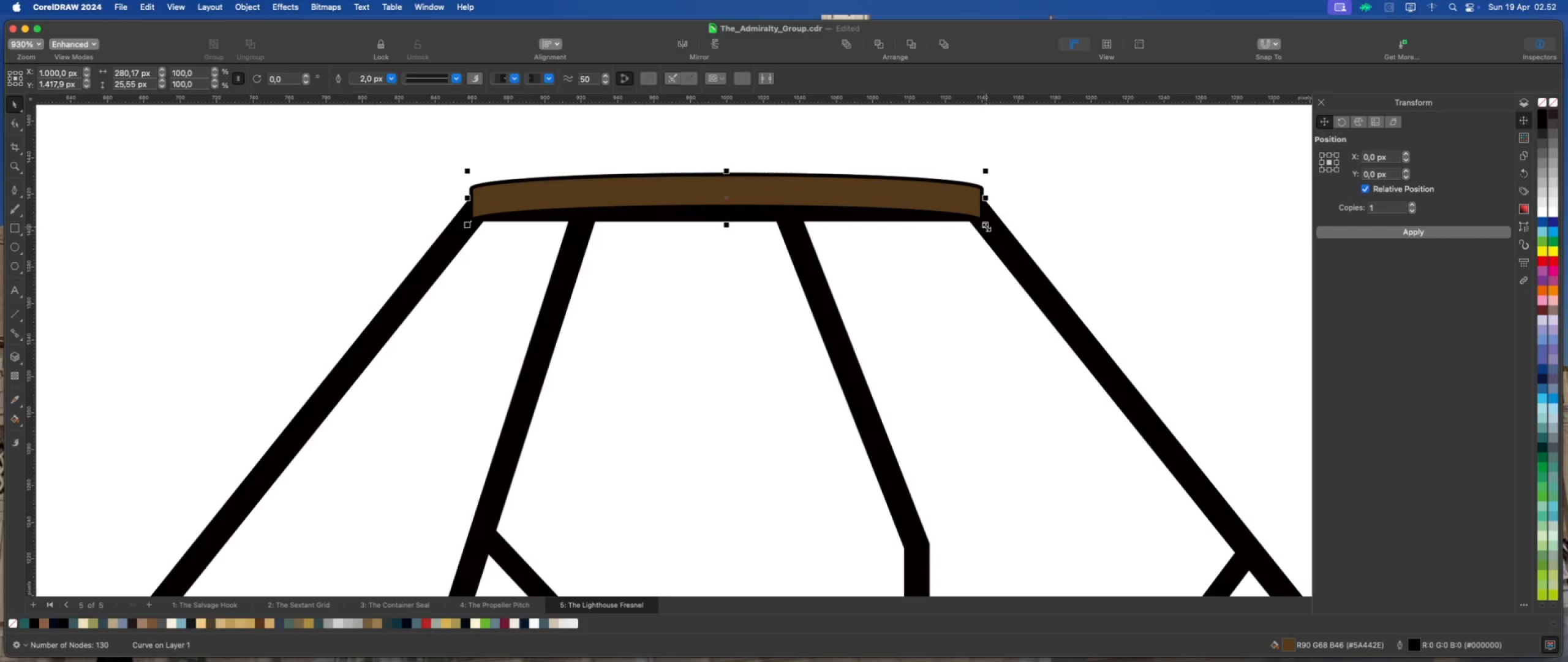 
left_click_drag(start_coordinate=[986, 227], to_coordinate=[1008, 236])
 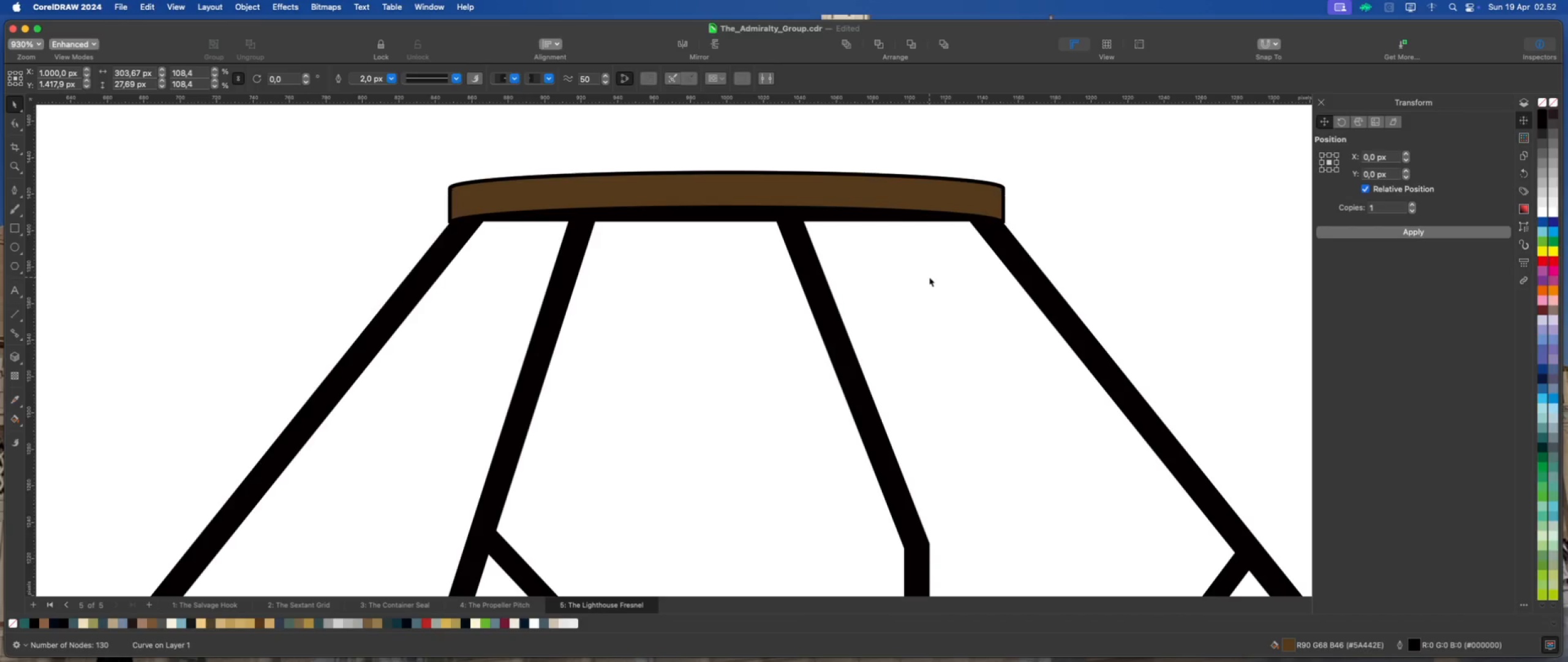 
hold_key(key=ShiftLeft, duration=2.16)
 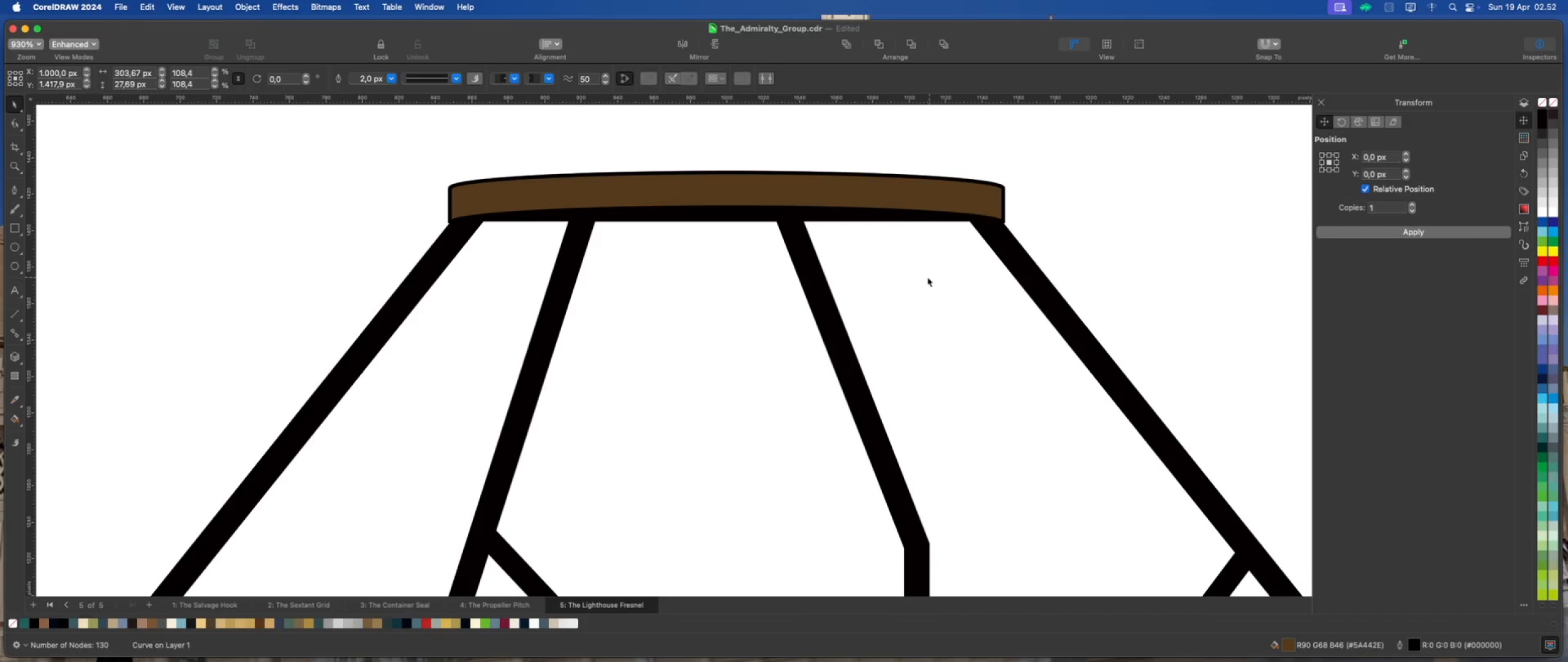 
left_click([929, 277])
 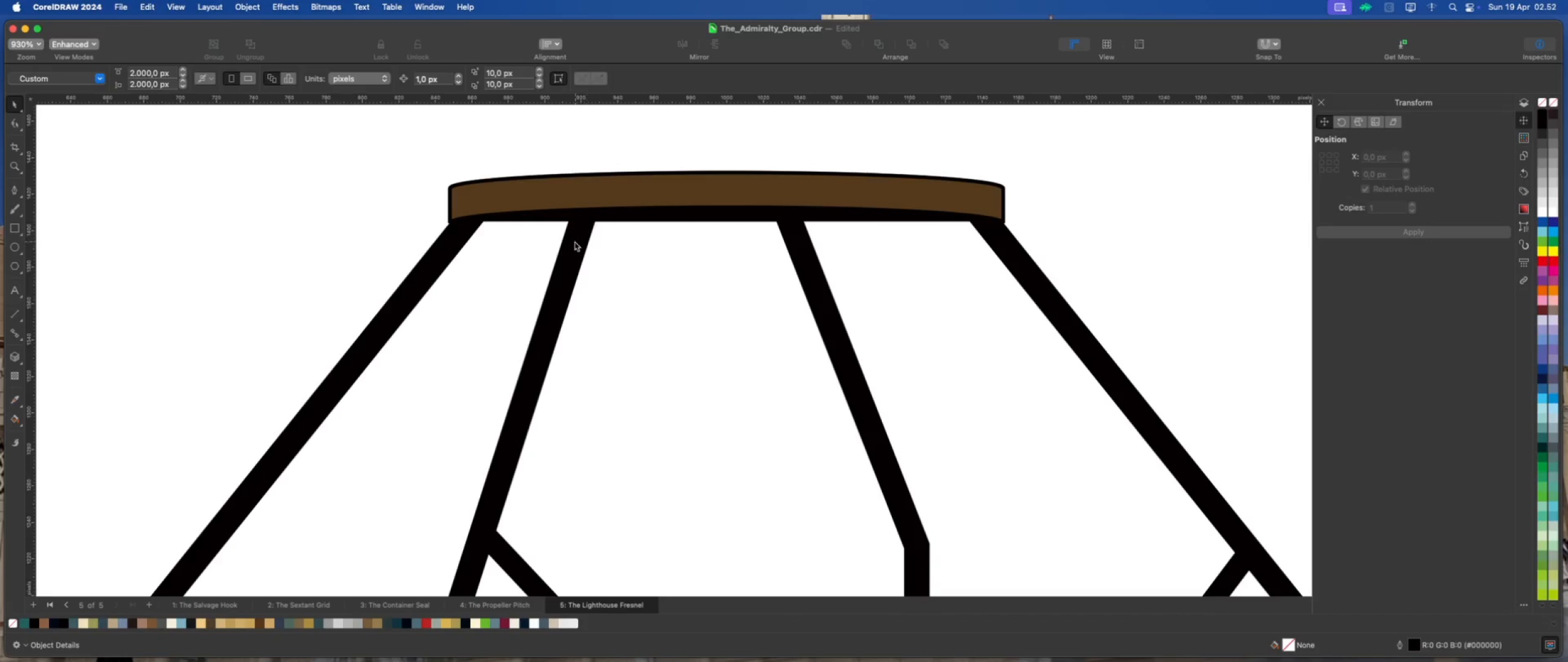 
left_click([571, 240])
 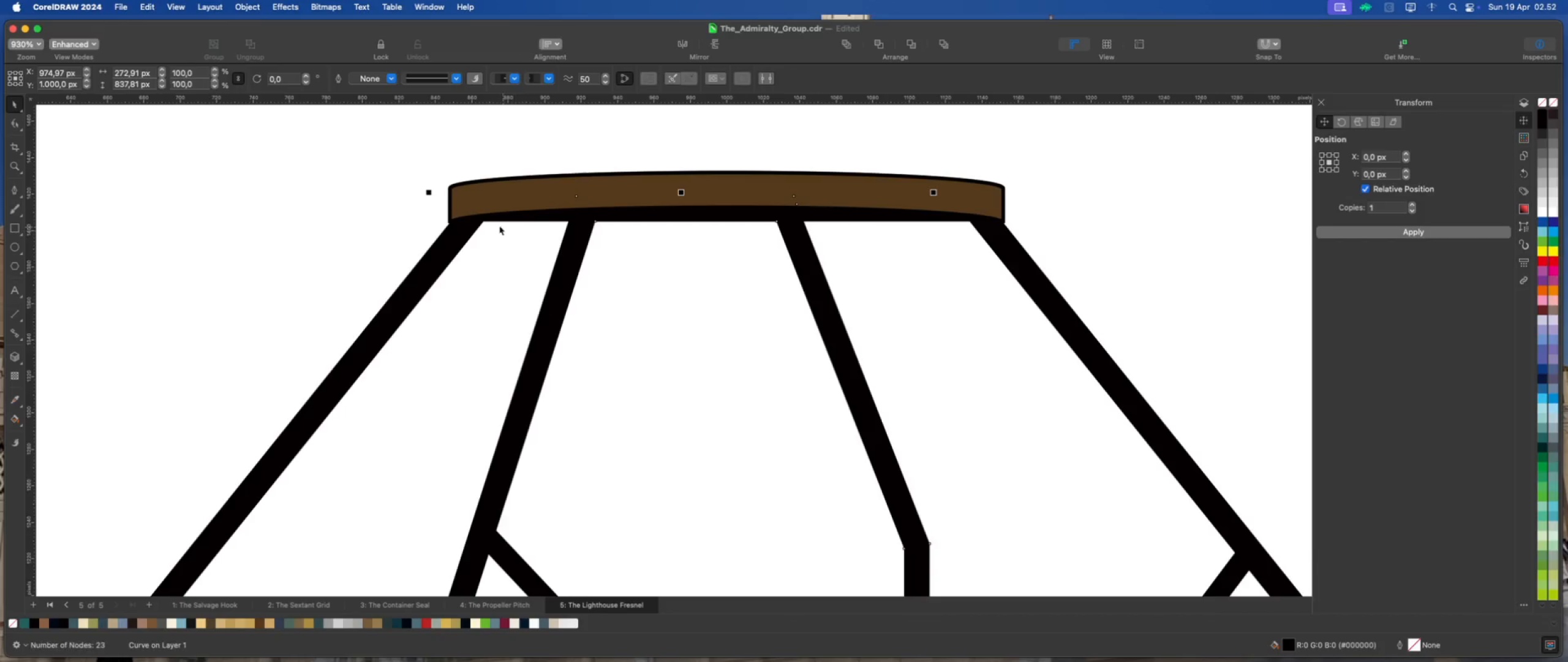 
scroll: coordinate [479, 221], scroll_direction: up, amount: 4.0
 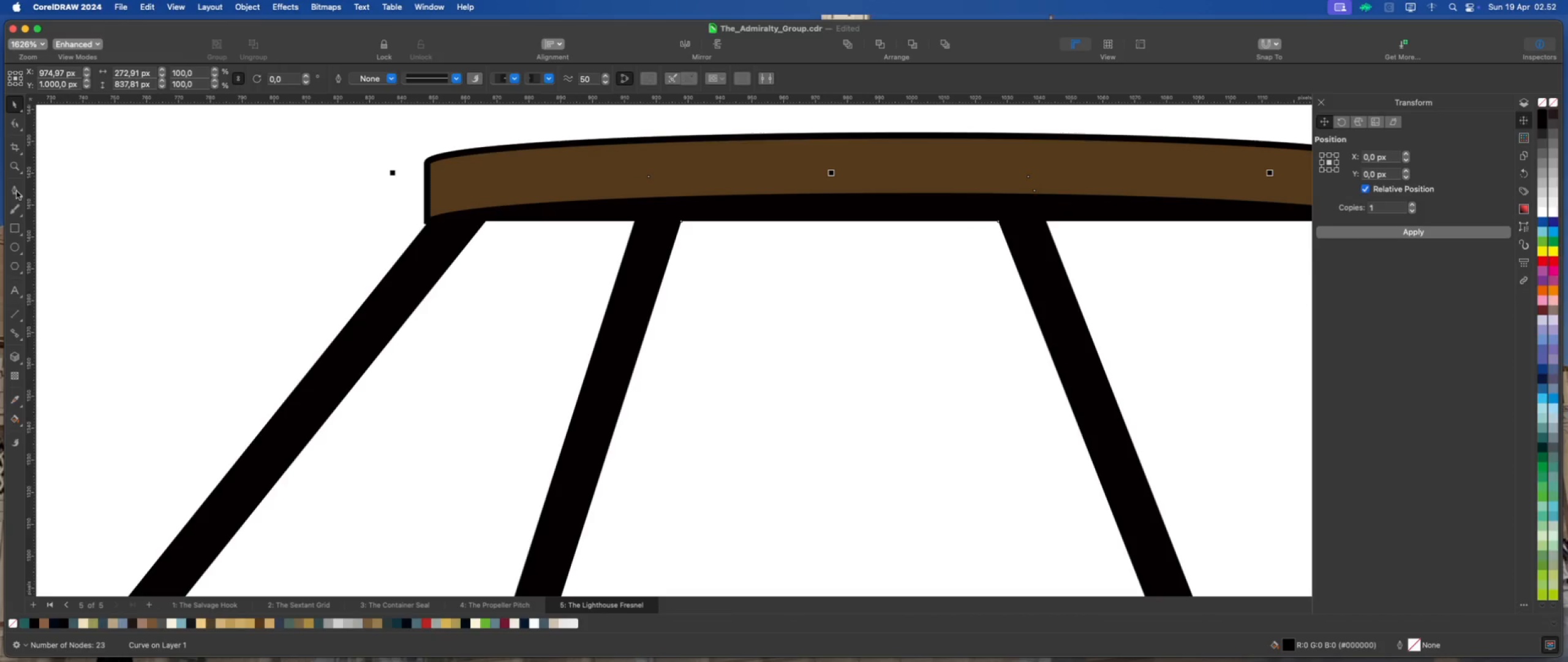 
left_click([18, 126])
 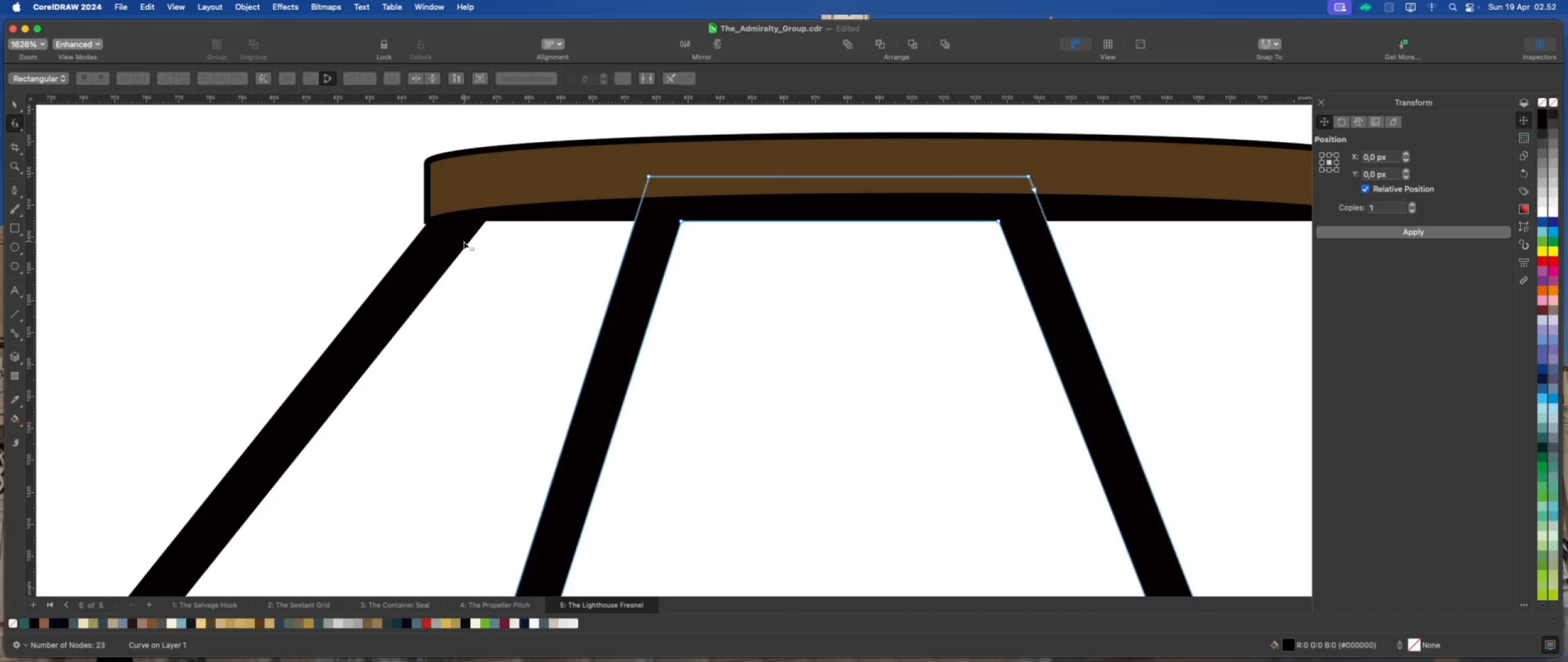 
left_click([464, 242])
 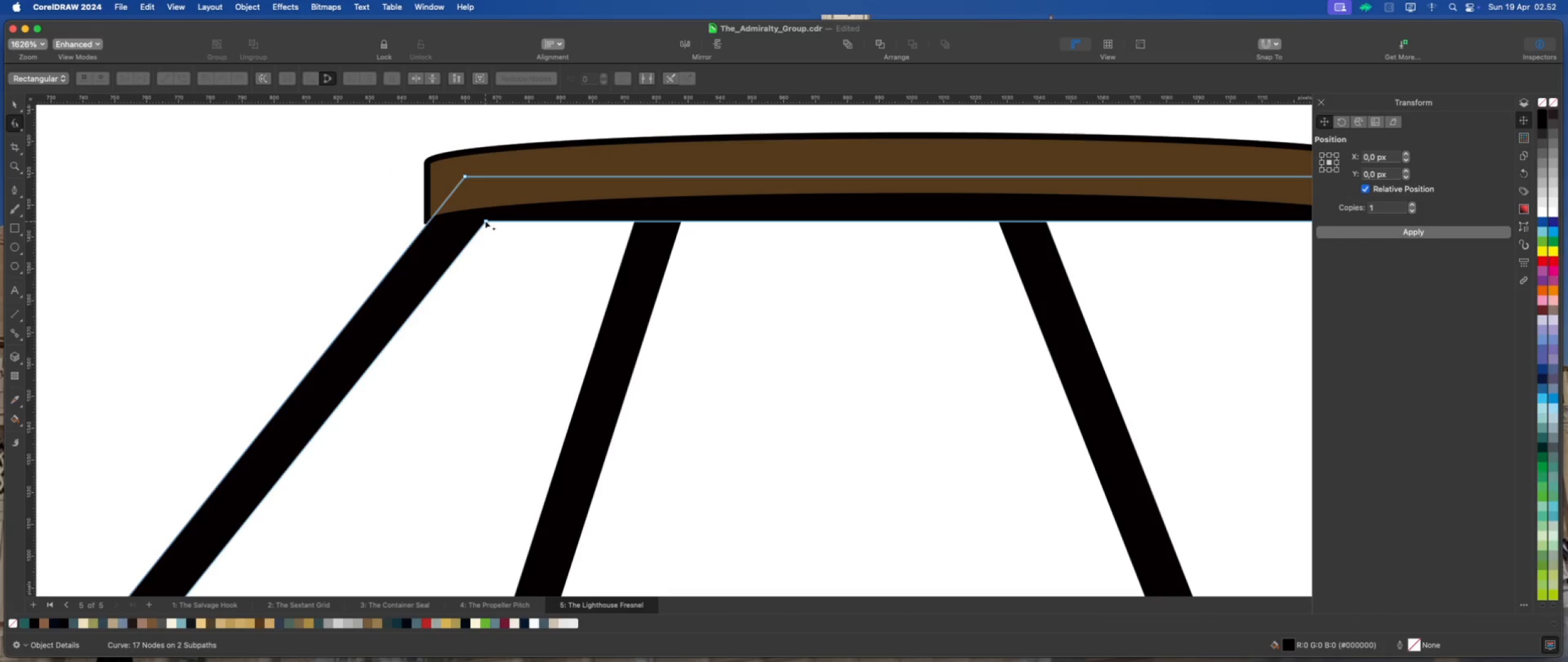 
left_click_drag(start_coordinate=[485, 221], to_coordinate=[512, 186])
 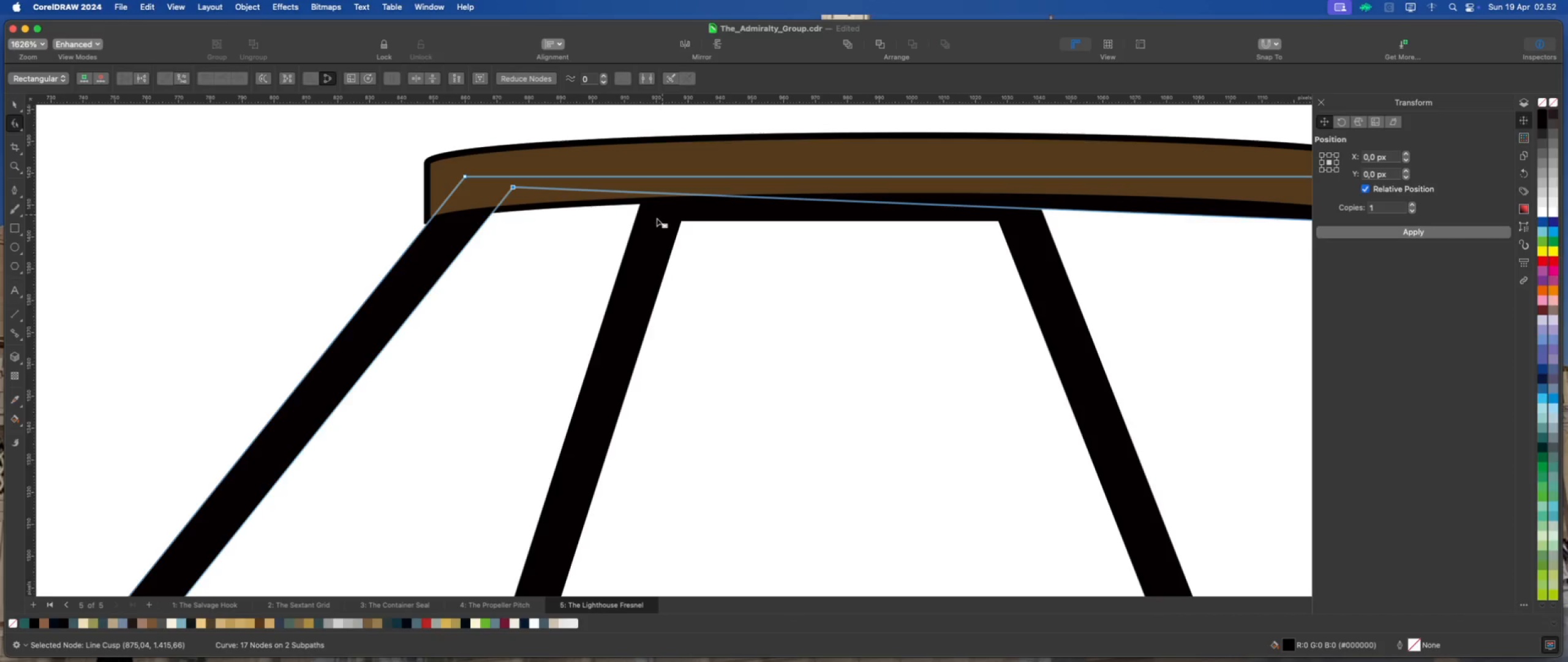 
left_click([644, 239])
 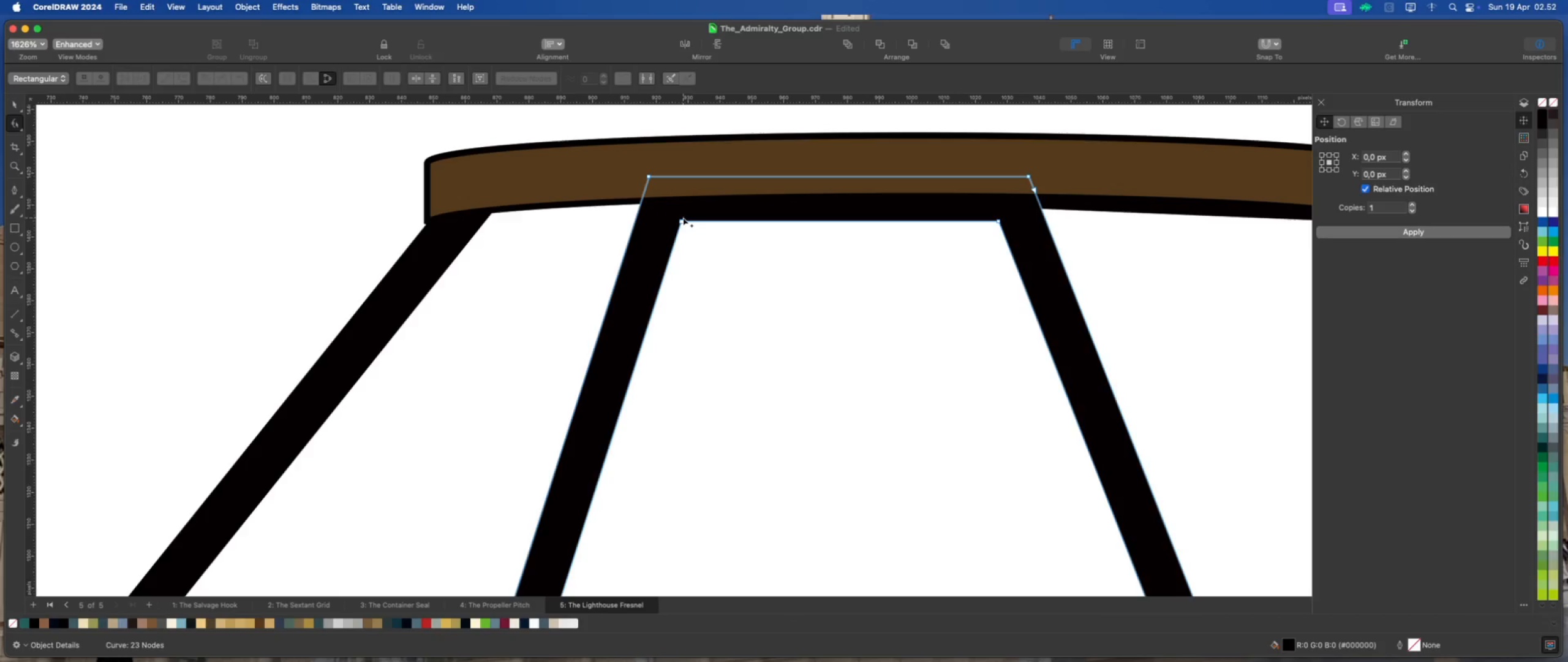 
left_click_drag(start_coordinate=[680, 221], to_coordinate=[692, 185])
 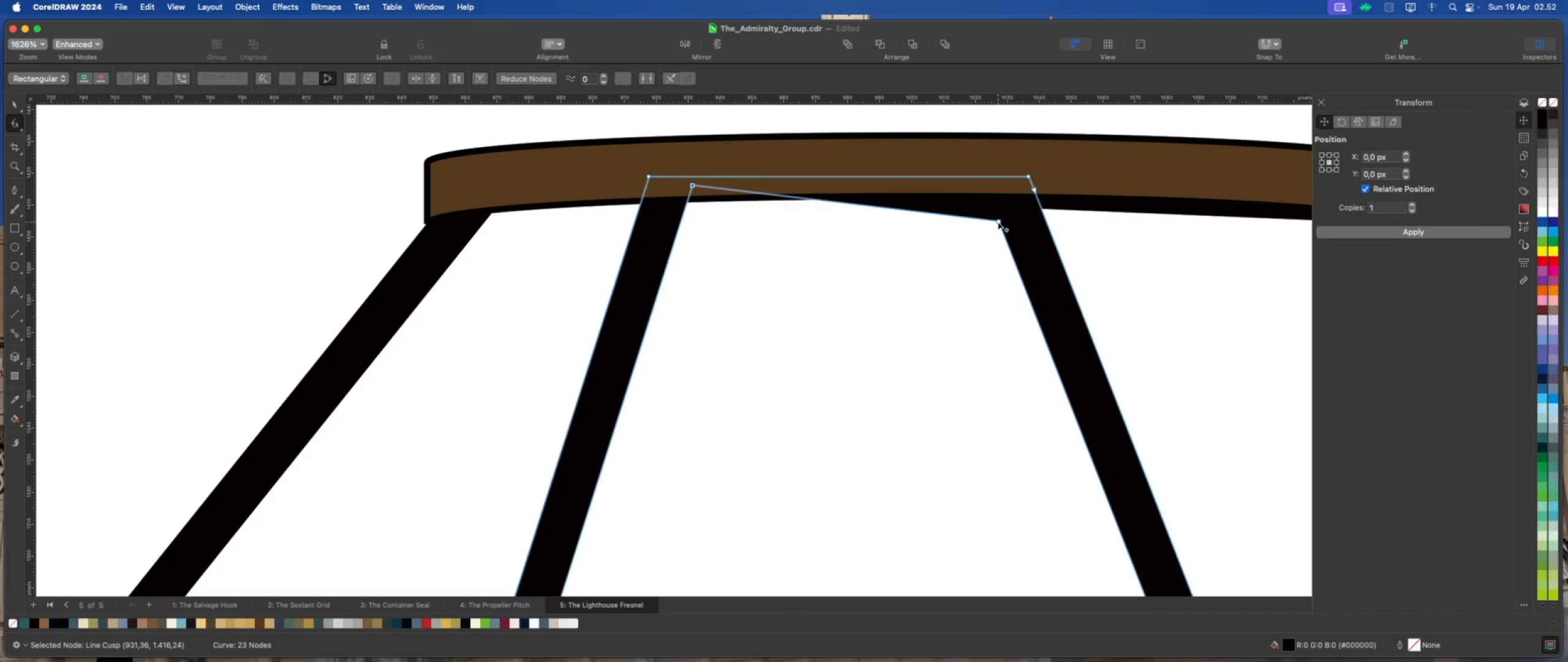 
left_click_drag(start_coordinate=[998, 221], to_coordinate=[983, 185])
 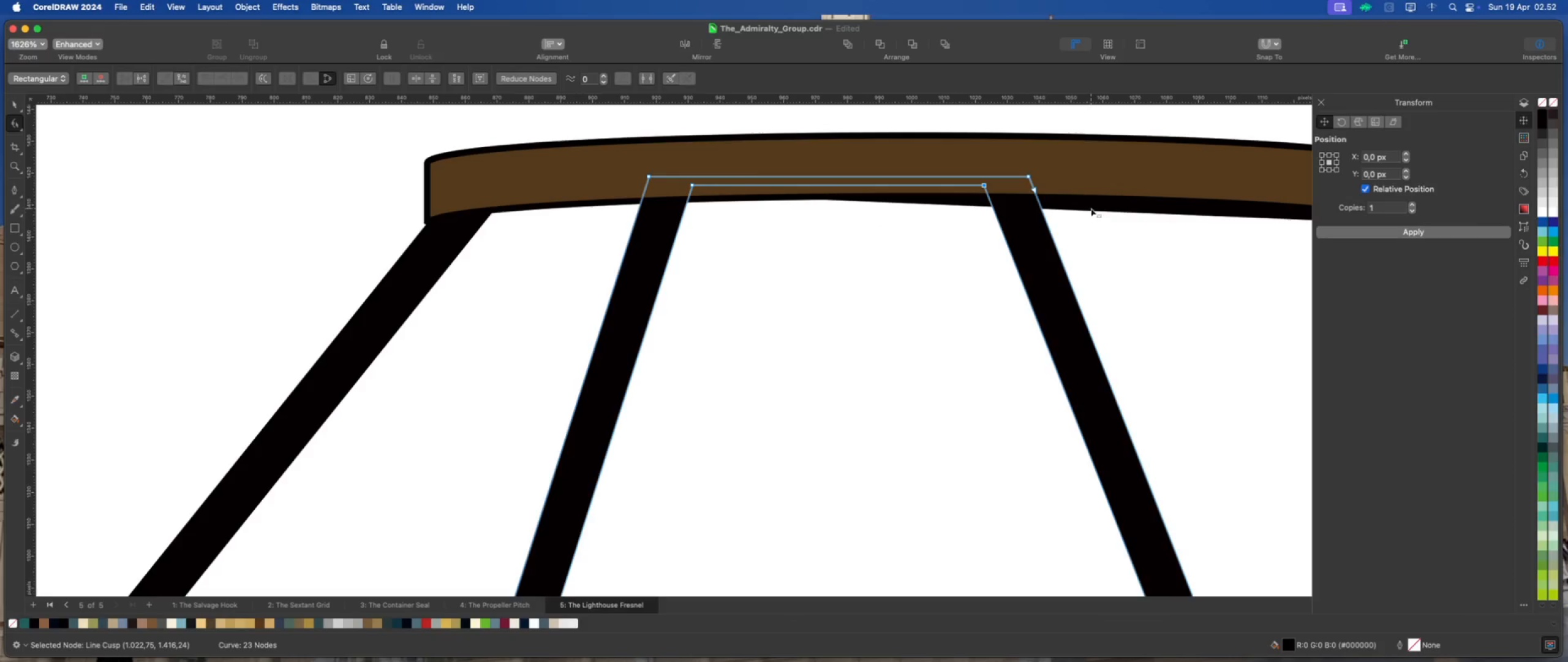 
left_click([1091, 208])
 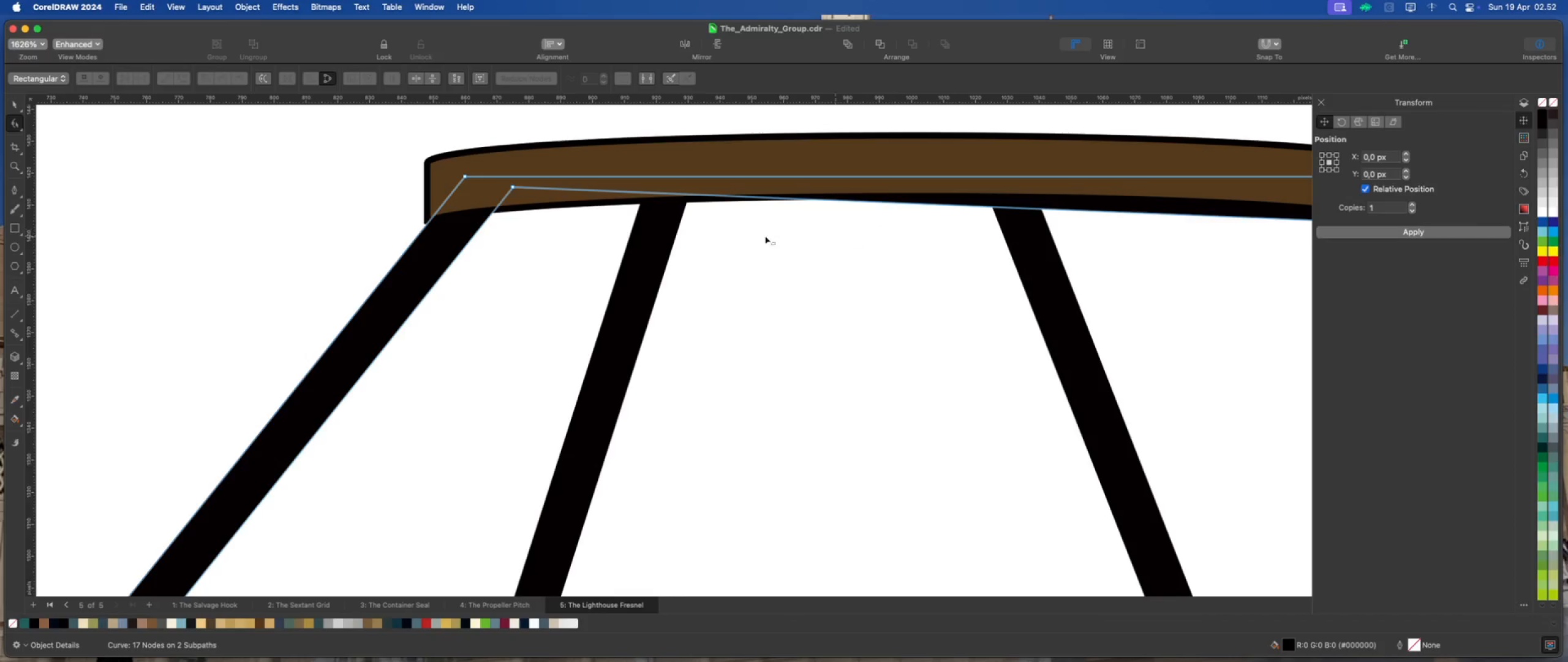 
scroll: coordinate [456, 245], scroll_direction: down, amount: 3.0
 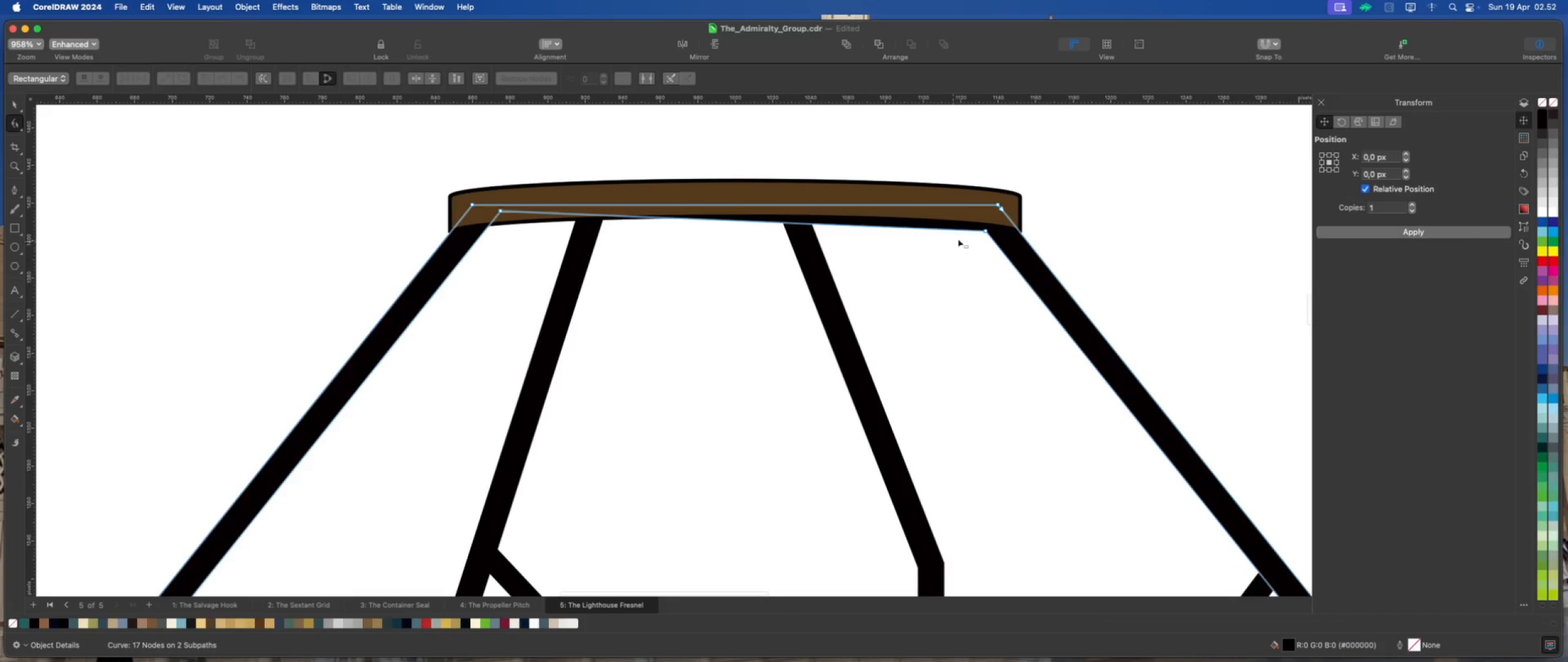 
scroll: coordinate [981, 229], scroll_direction: up, amount: 3.0
 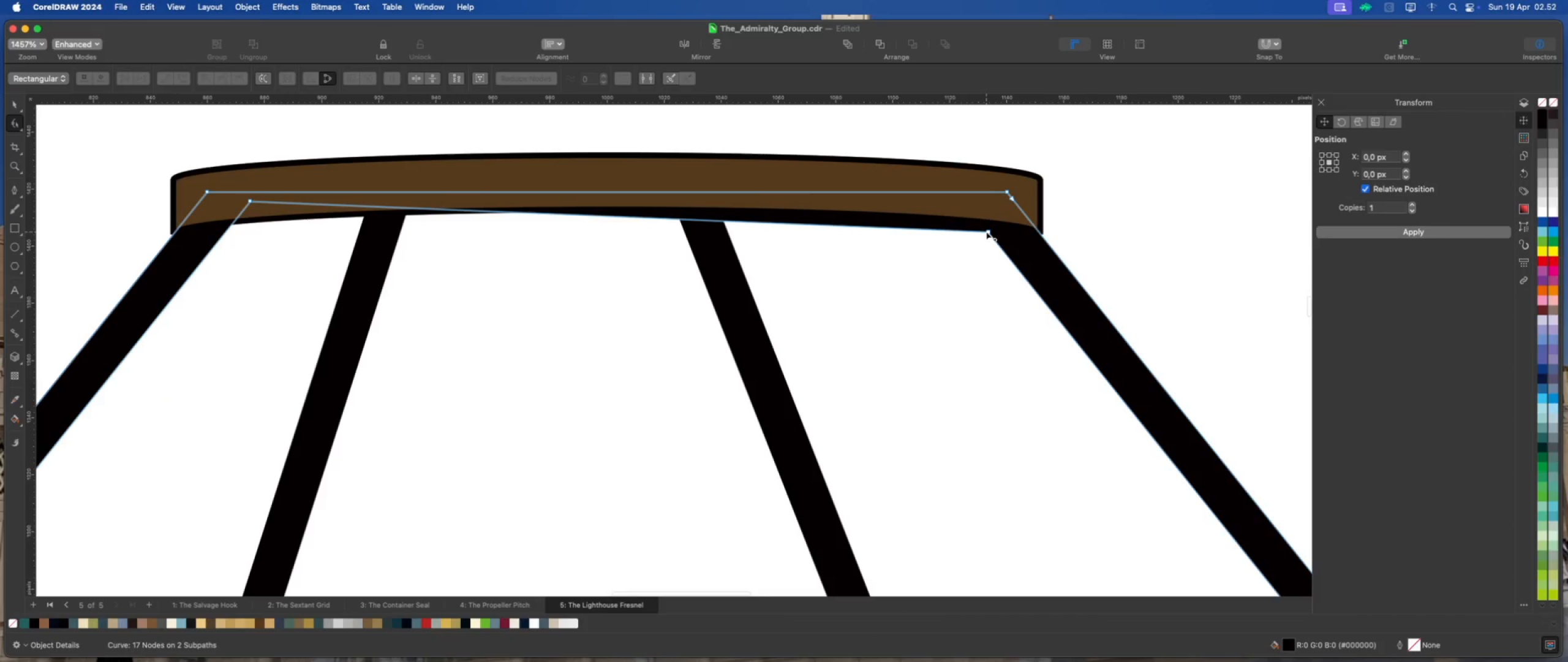 
left_click_drag(start_coordinate=[986, 231], to_coordinate=[966, 206])
 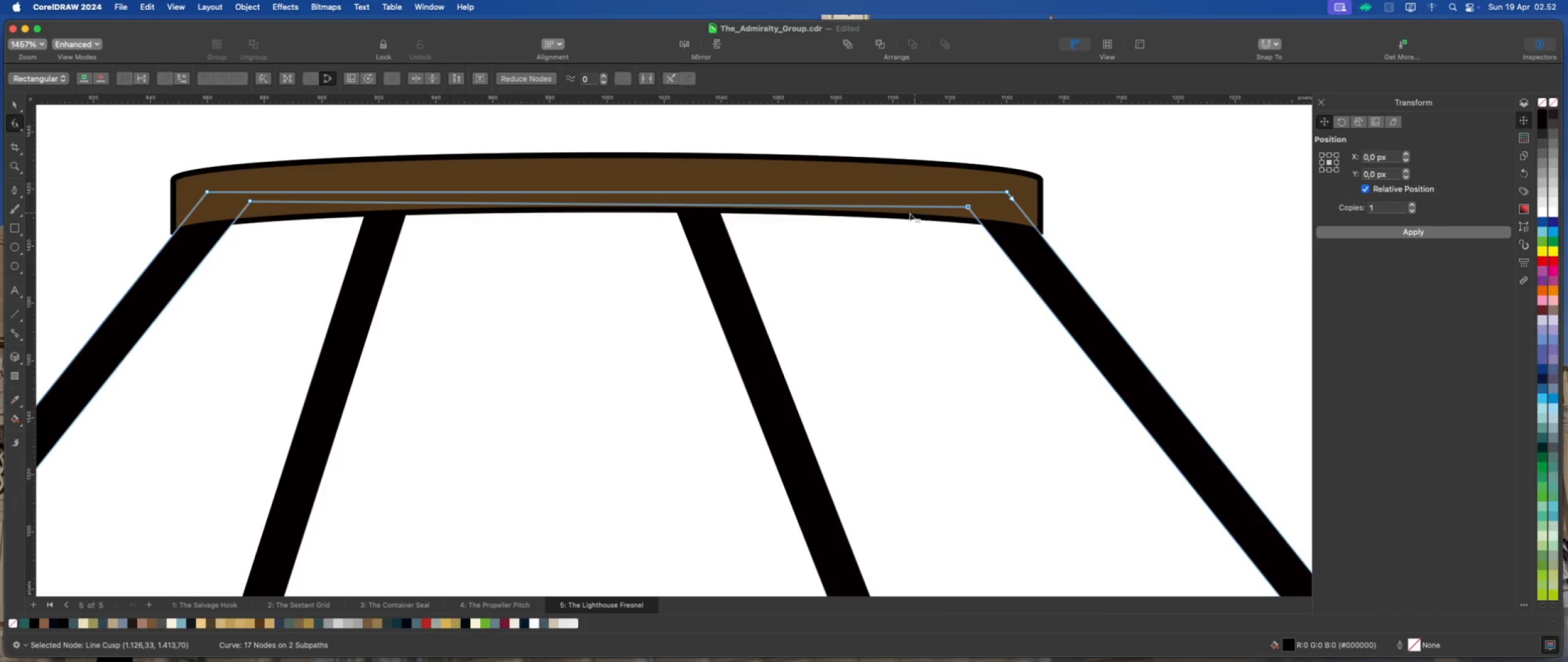 
scroll: coordinate [902, 215], scroll_direction: down, amount: 2.0
 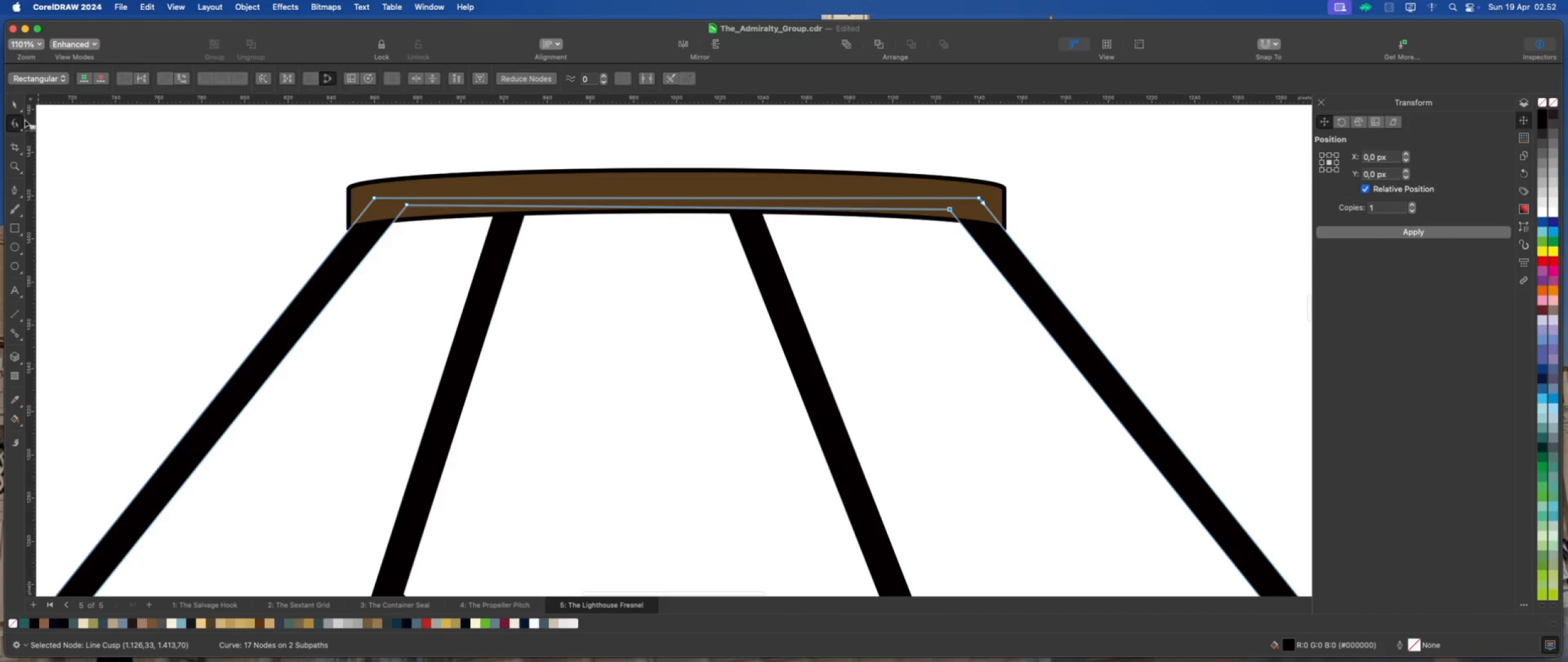 
left_click([15, 104])
 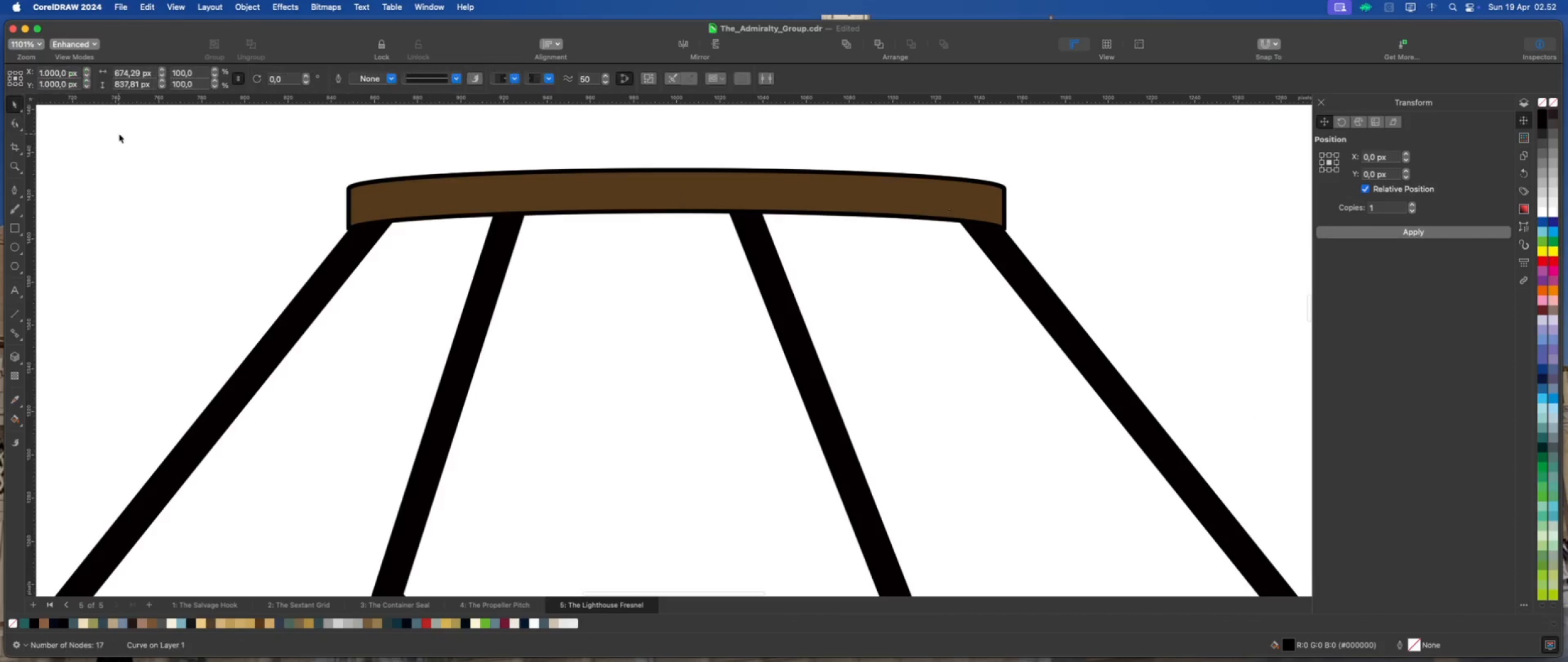 
left_click_drag(start_coordinate=[118, 134], to_coordinate=[122, 134])
 